 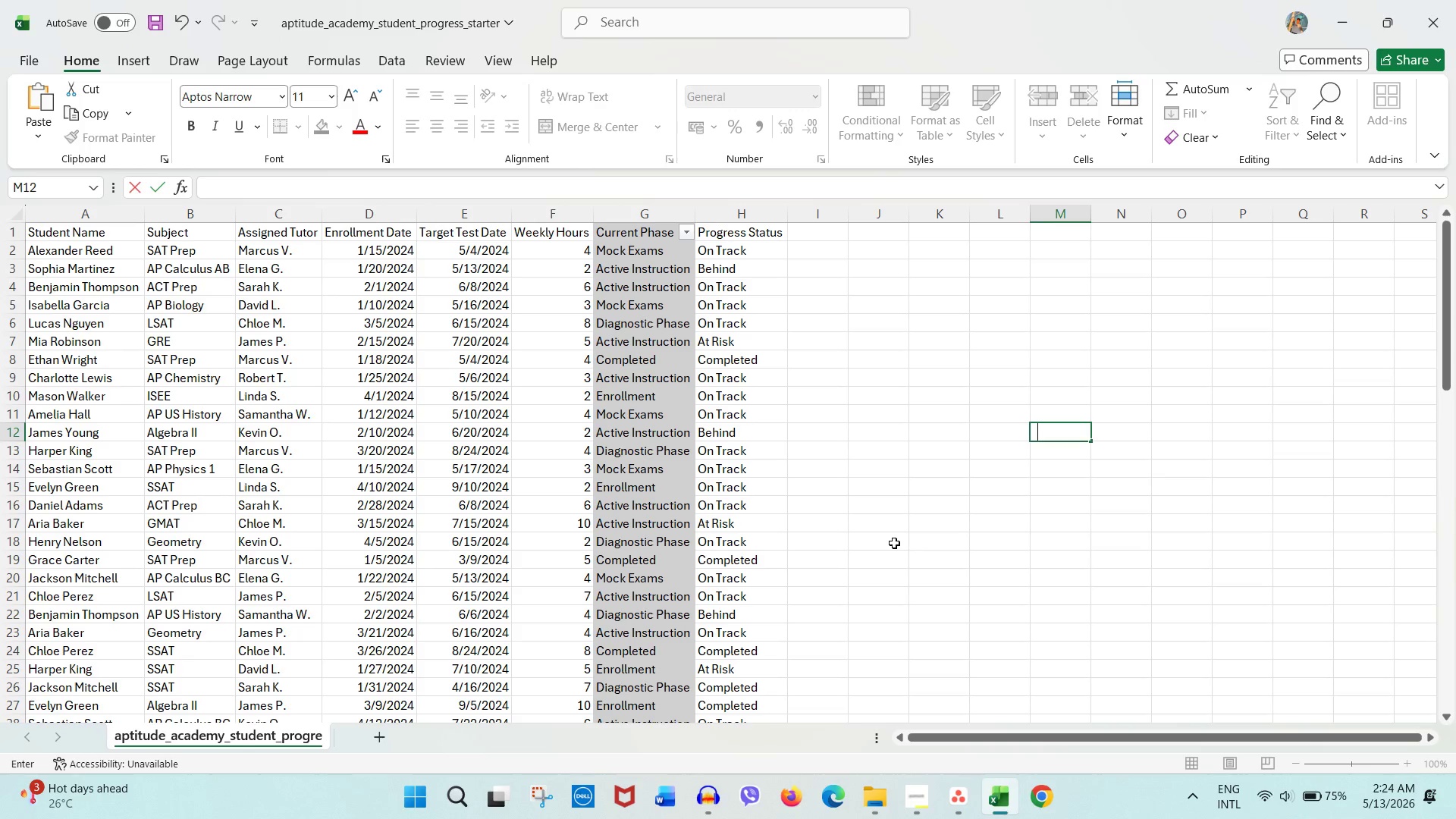 
left_click([429, 305])
 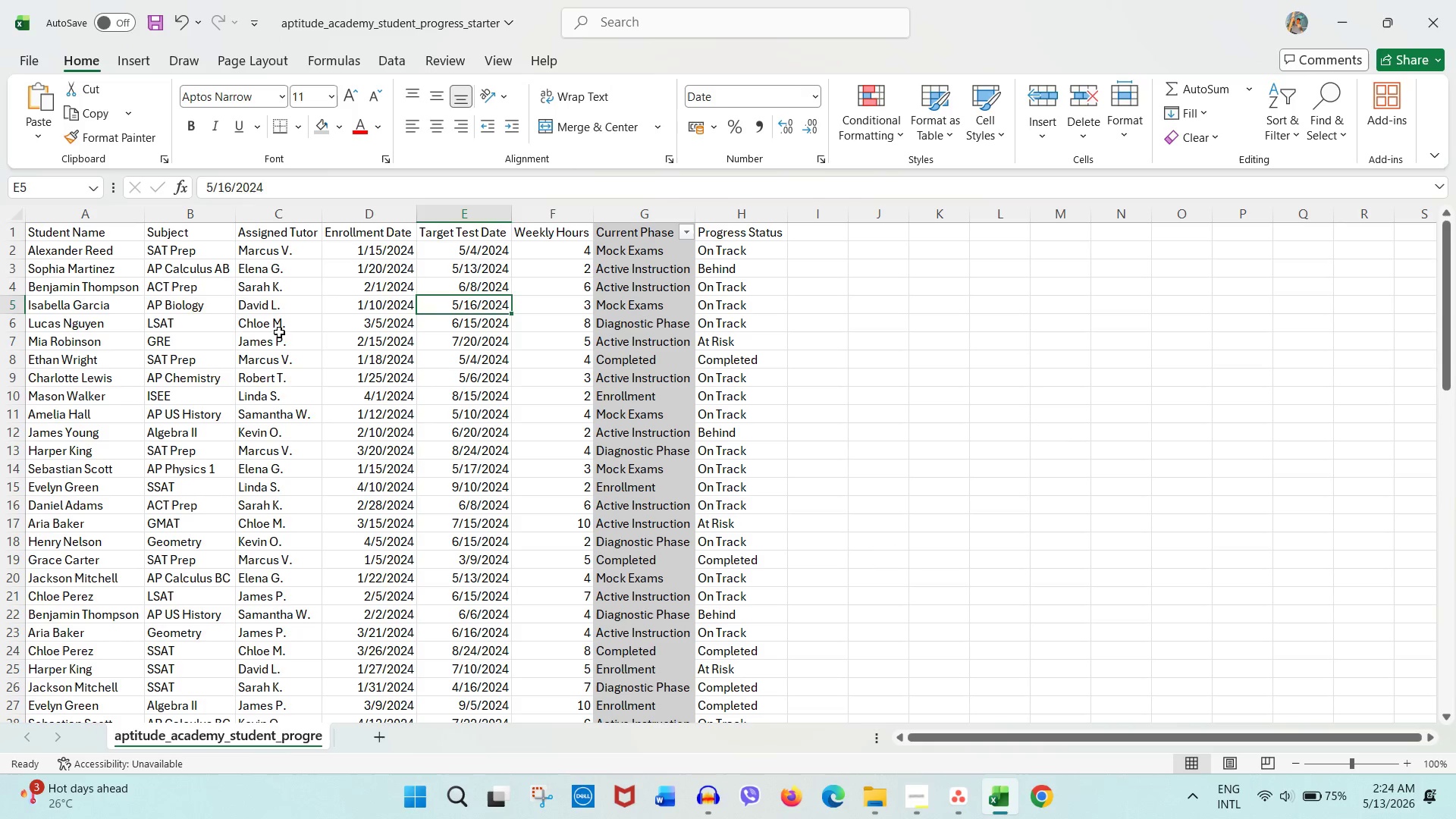 
left_click([265, 344])
 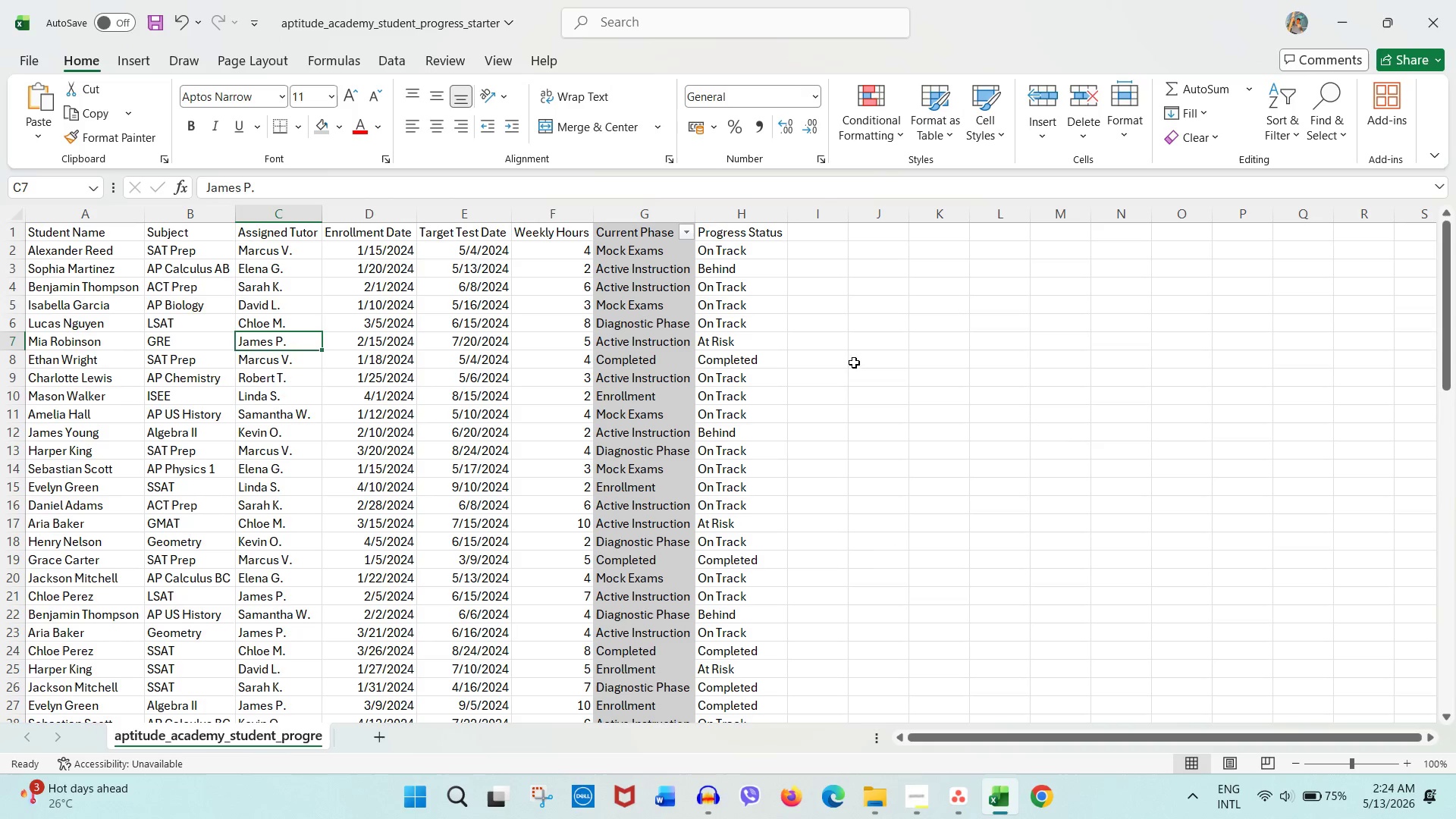 
left_click([713, 291])
 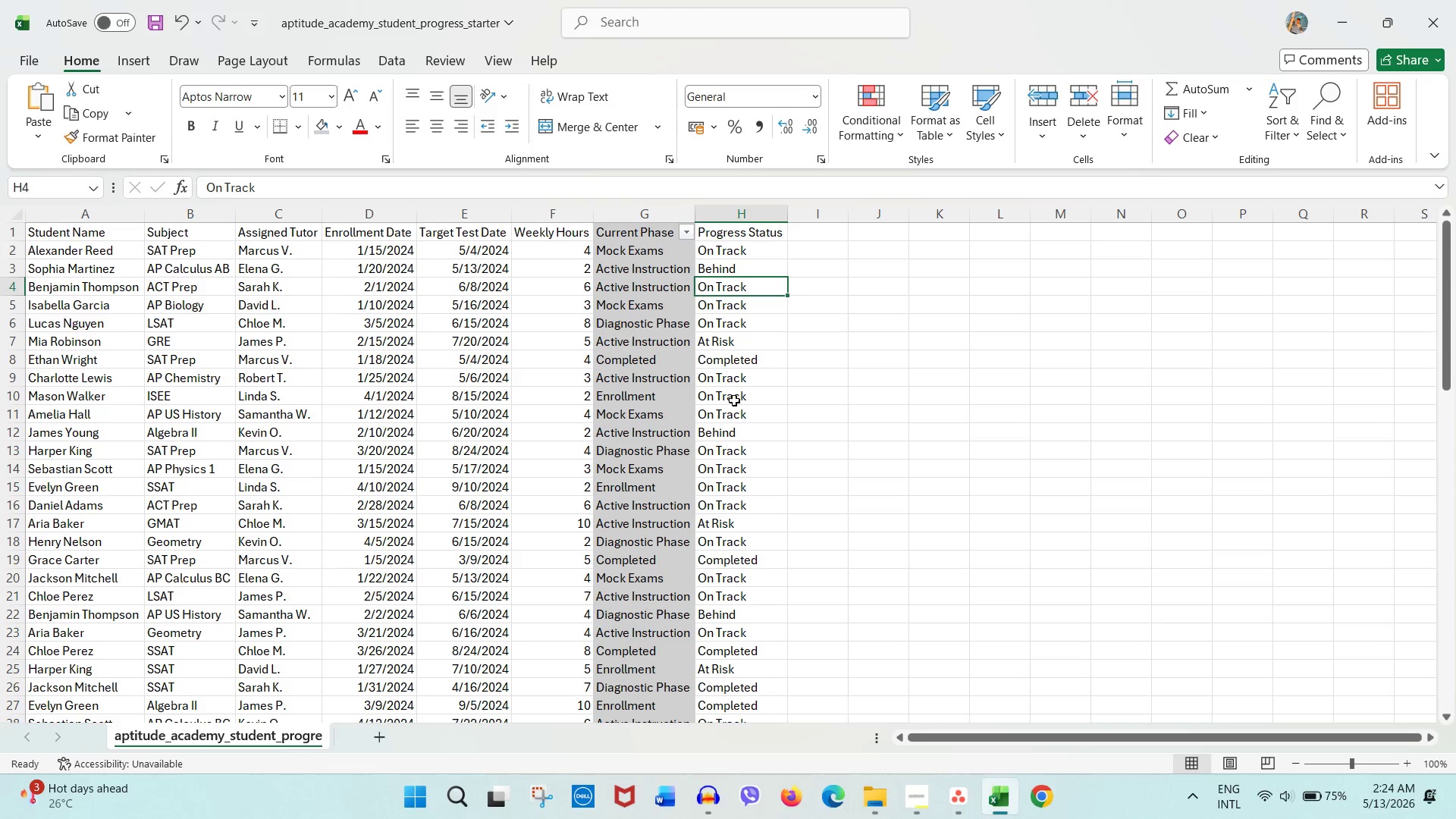 
scroll: coordinate [755, 447], scroll_direction: down, amount: 6.0
 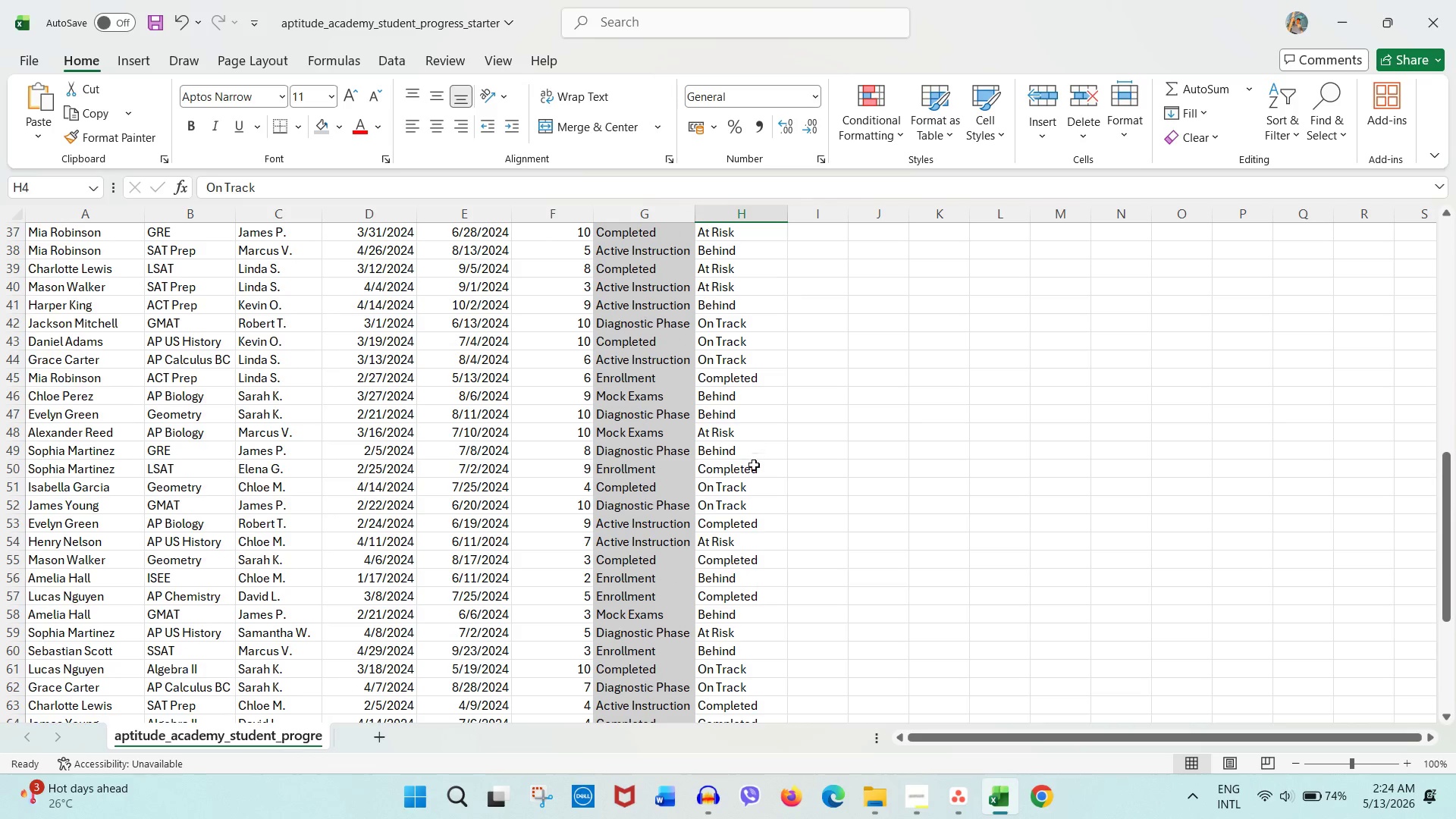 
left_click([752, 472])
 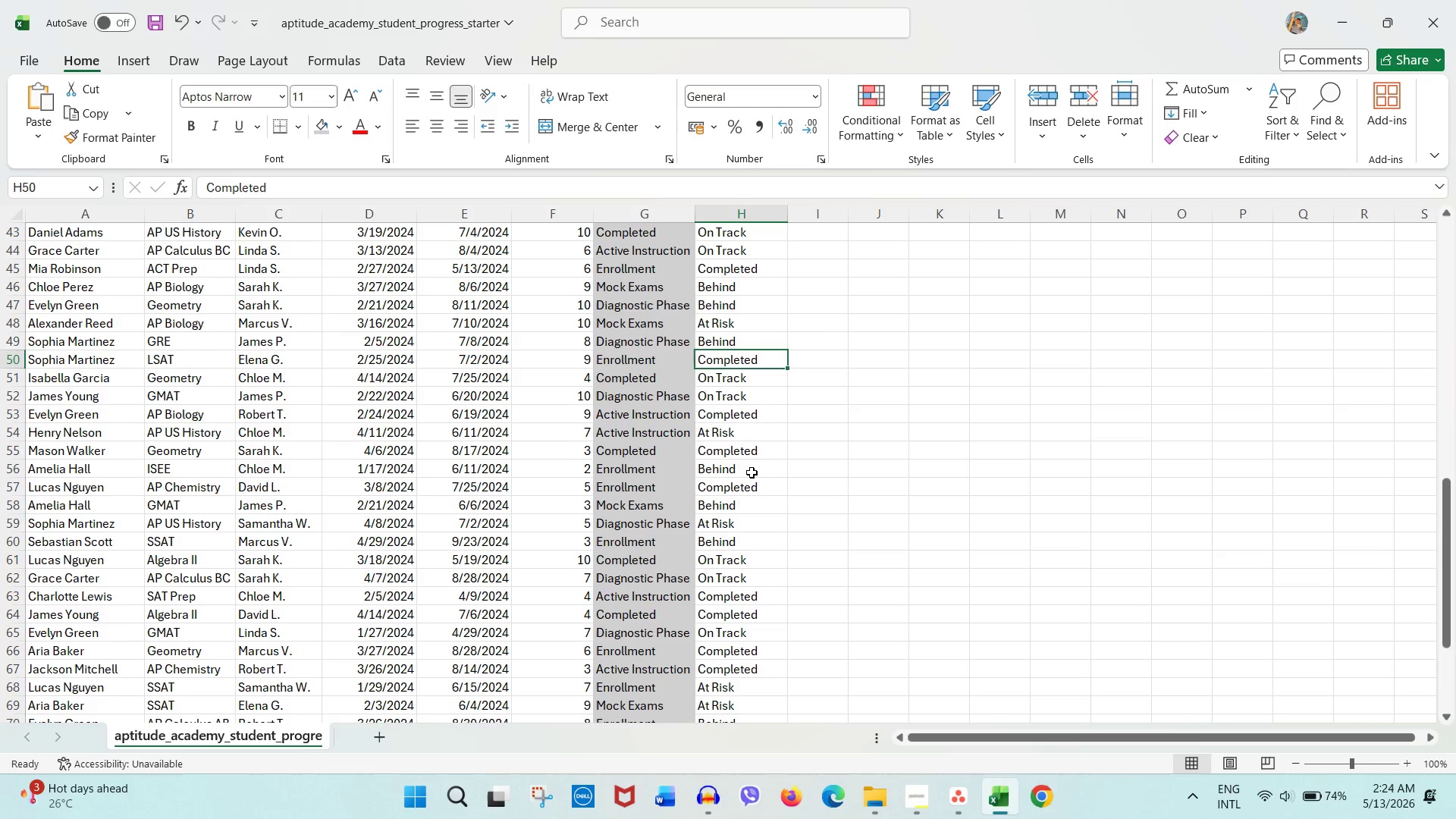 
scroll: coordinate [752, 472], scroll_direction: down, amount: 4.0
 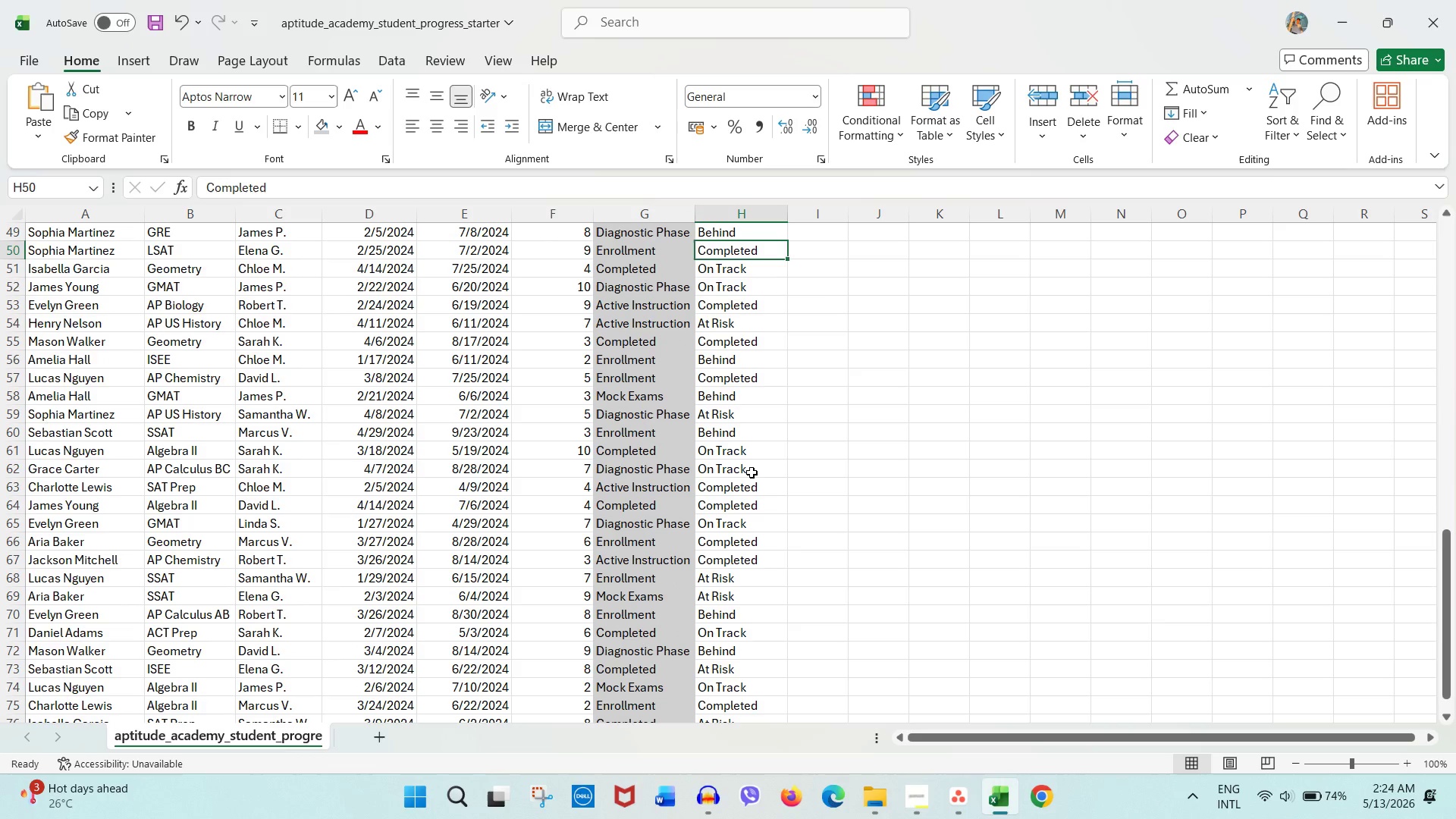 
scroll: coordinate [423, 453], scroll_direction: up, amount: 22.0
 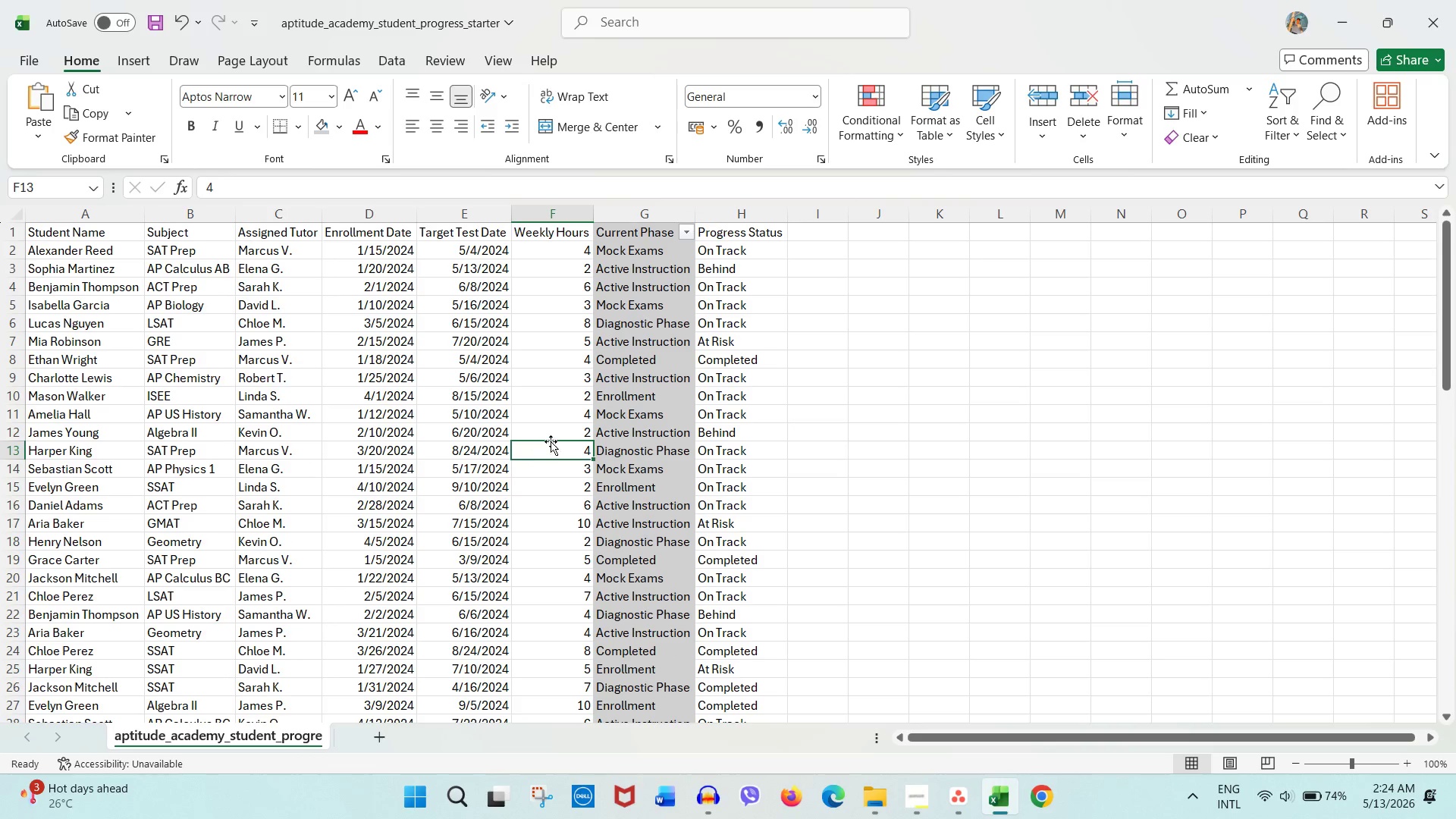 
left_click([613, 439])
 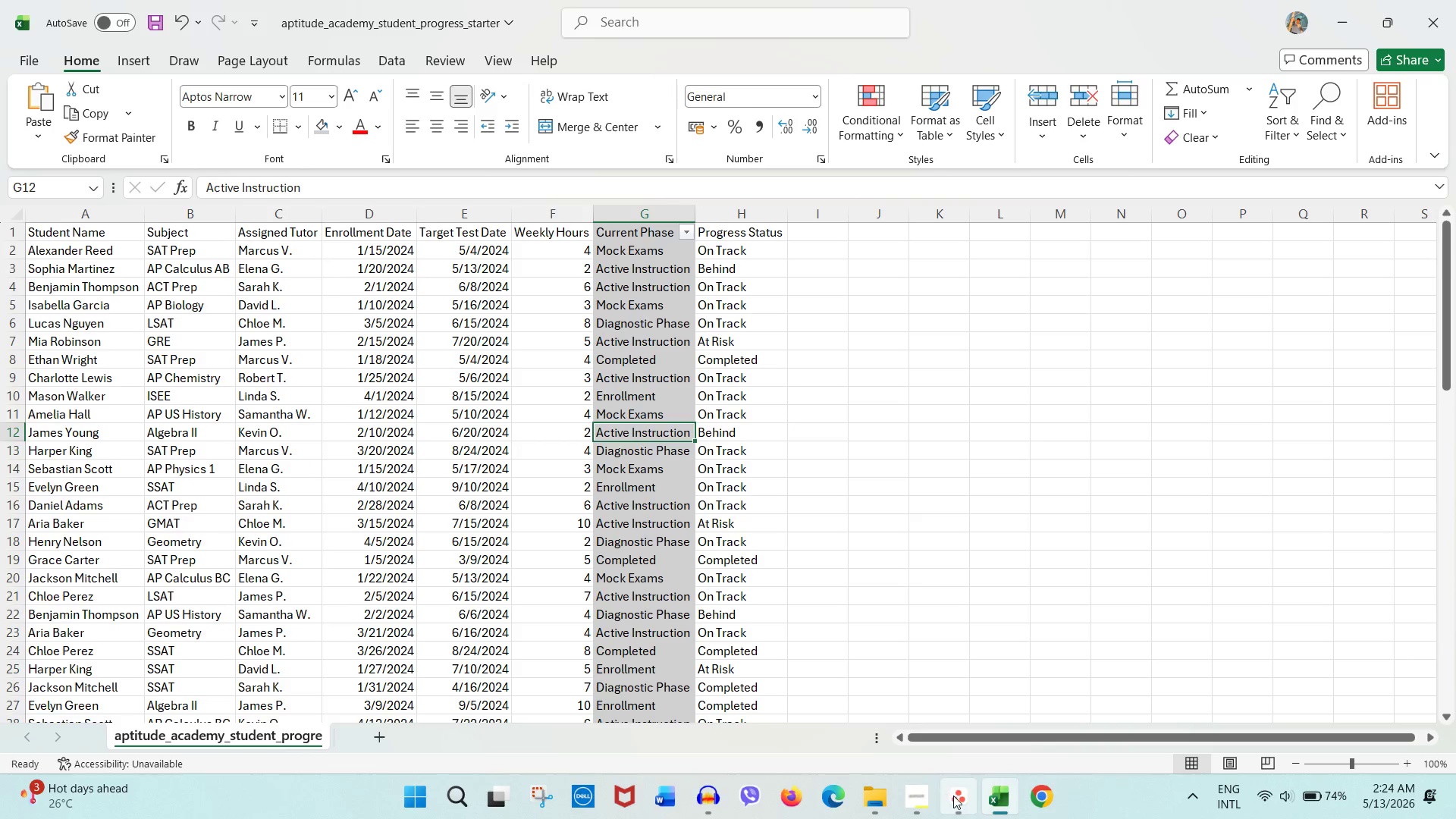 
left_click([953, 795])
 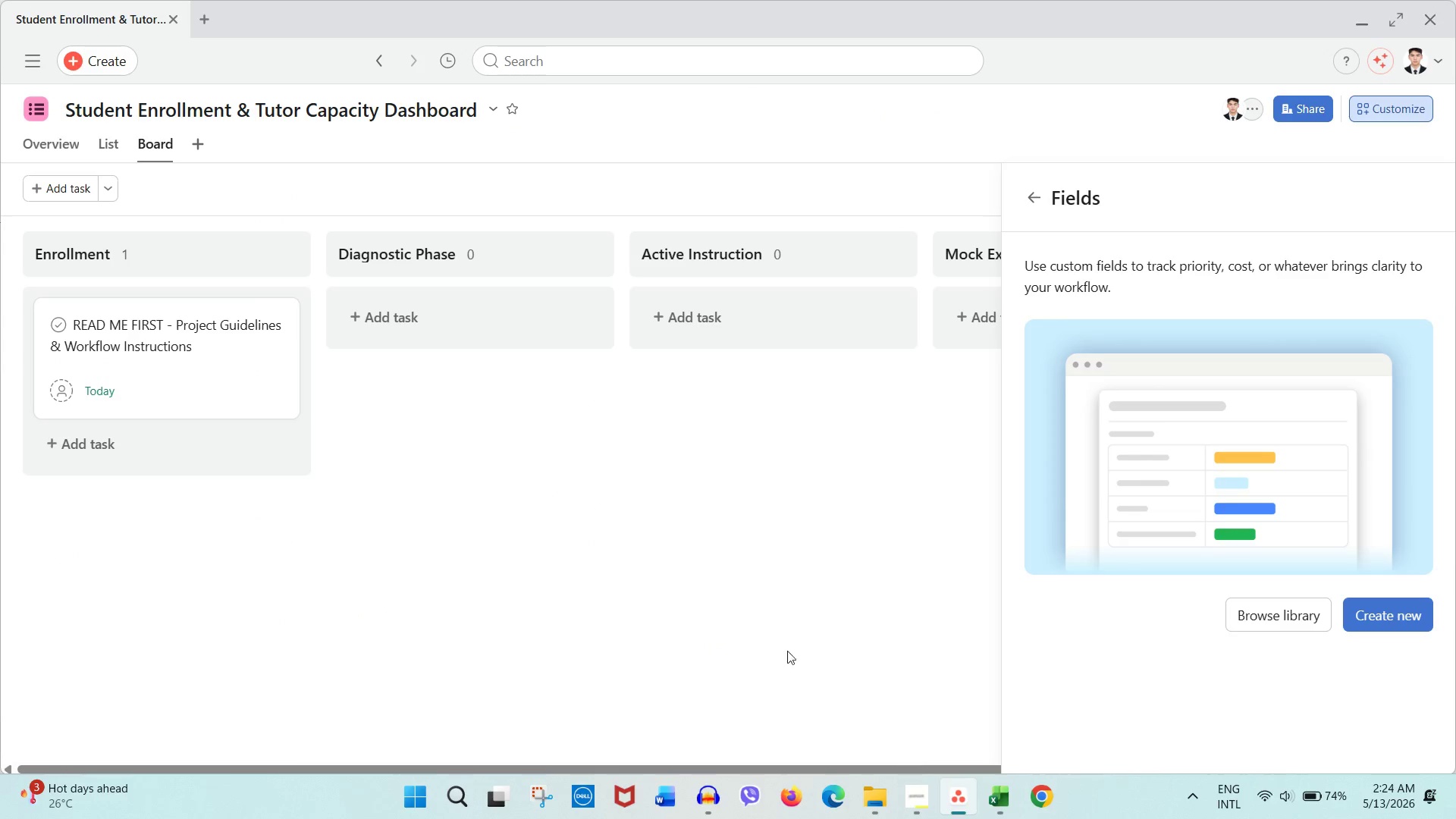 
left_click([610, 521])
 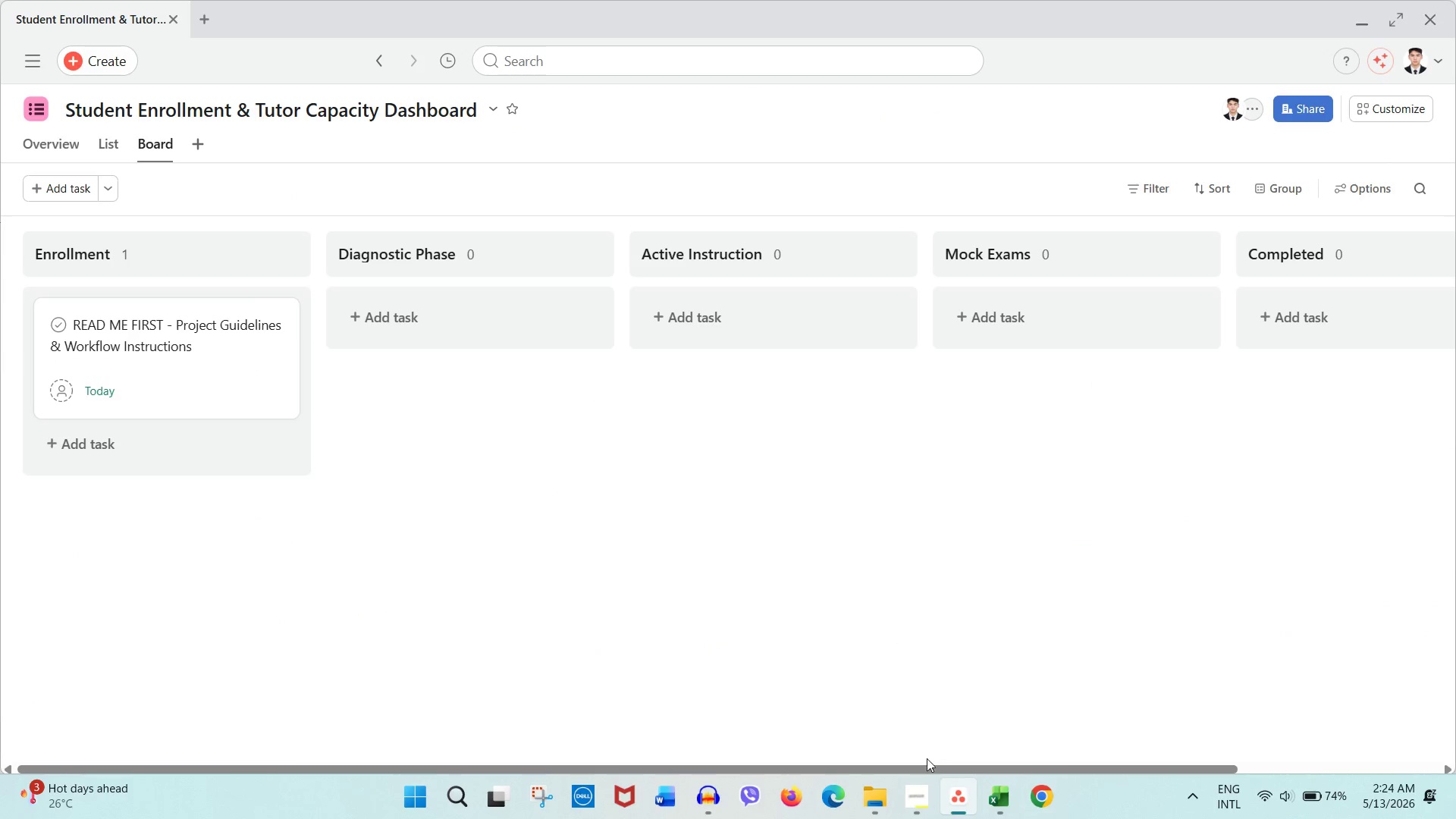 
left_click([1014, 814])
 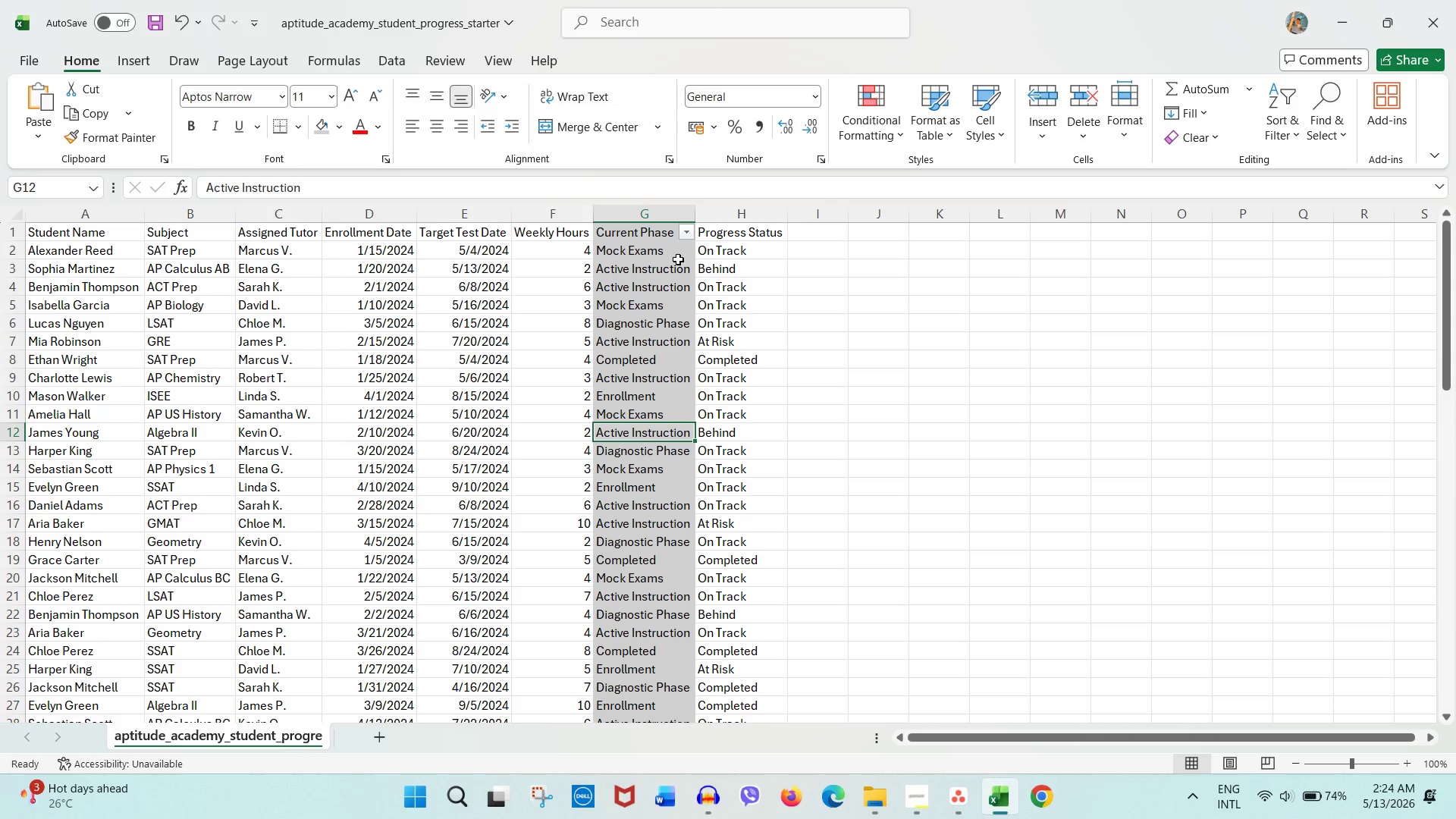 
left_click([660, 234])
 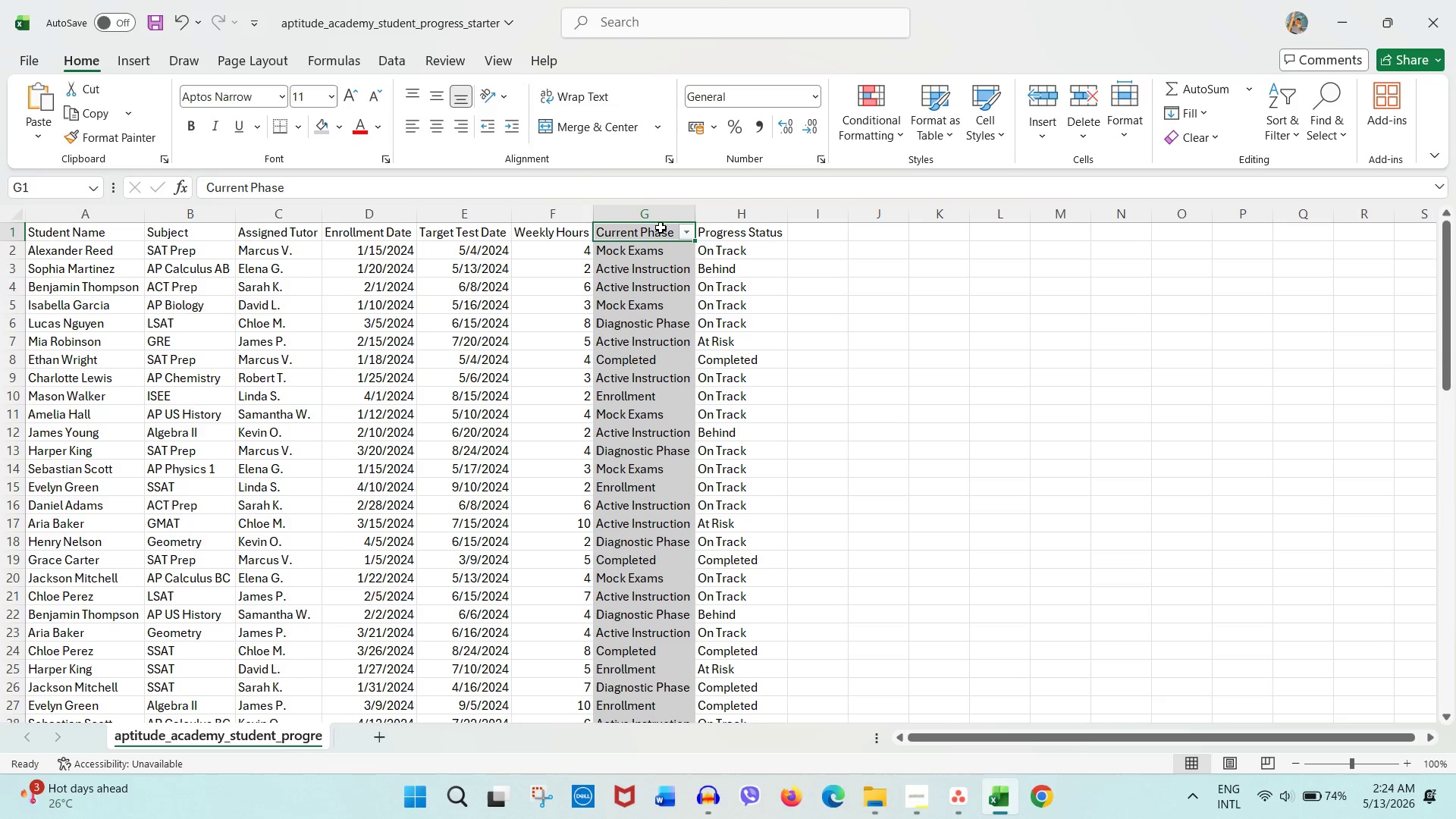 
left_click([661, 227])
 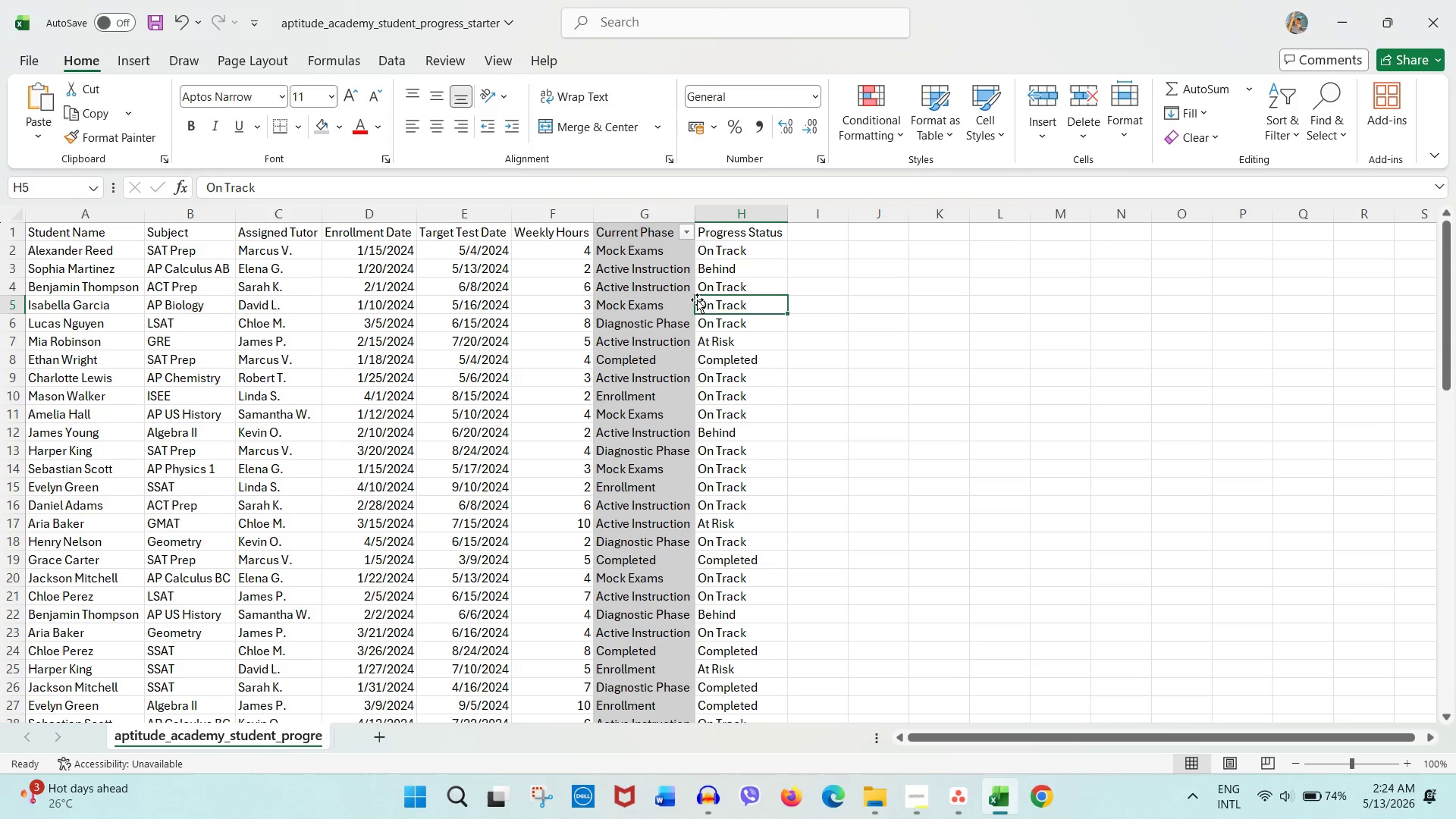 
double_click([878, 414])
 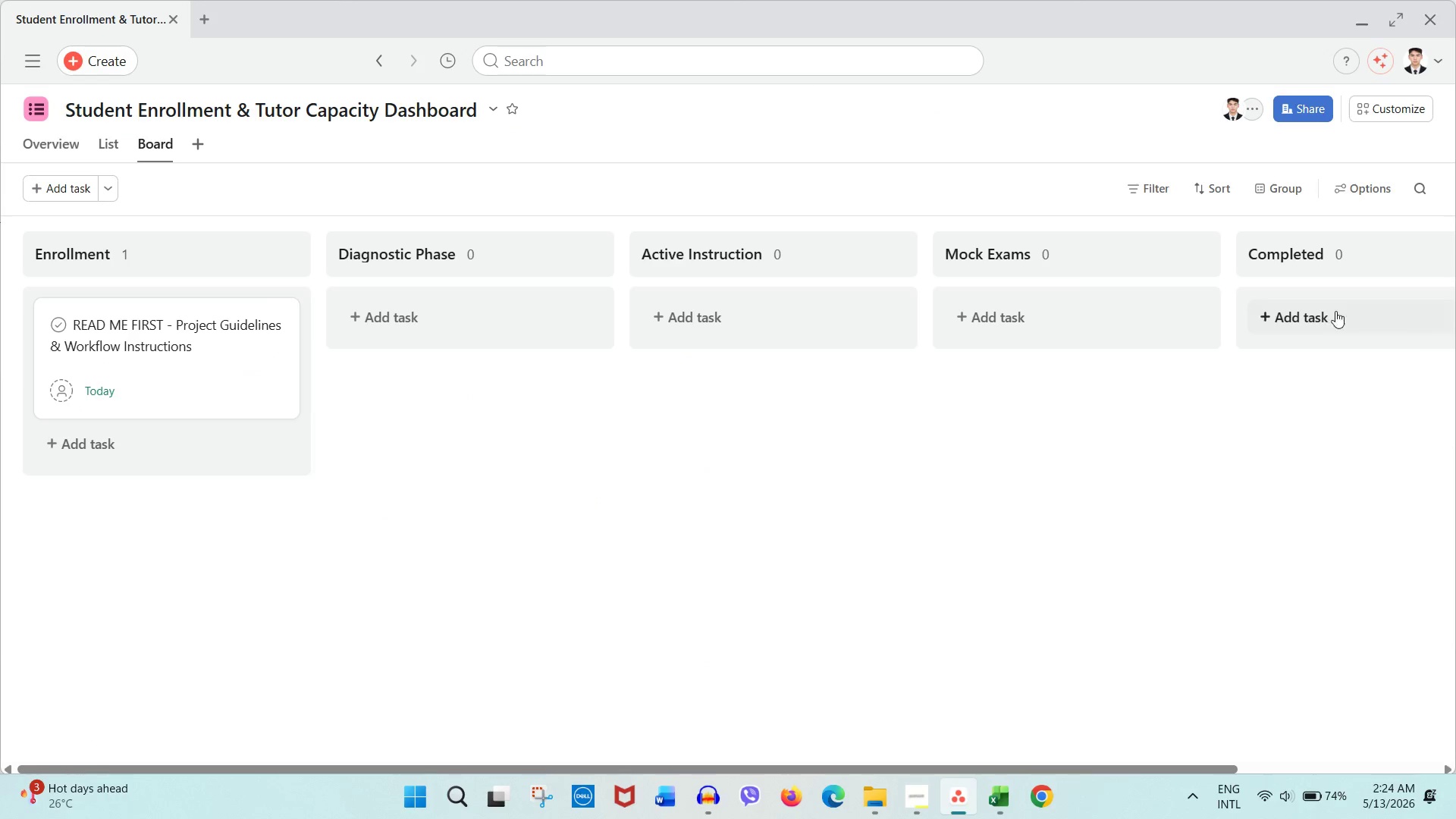 
left_click([1383, 106])
 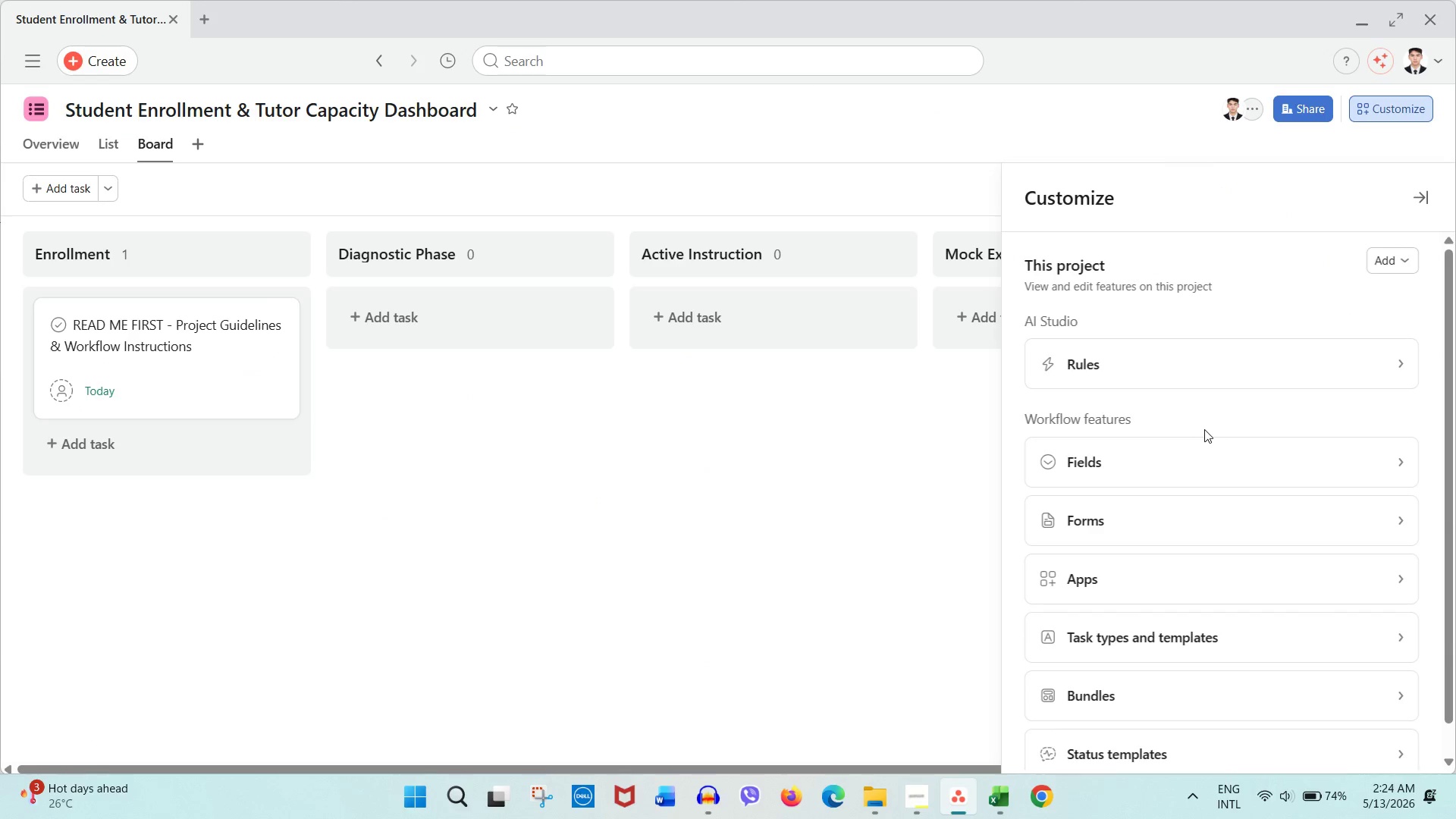 
left_click([1192, 456])
 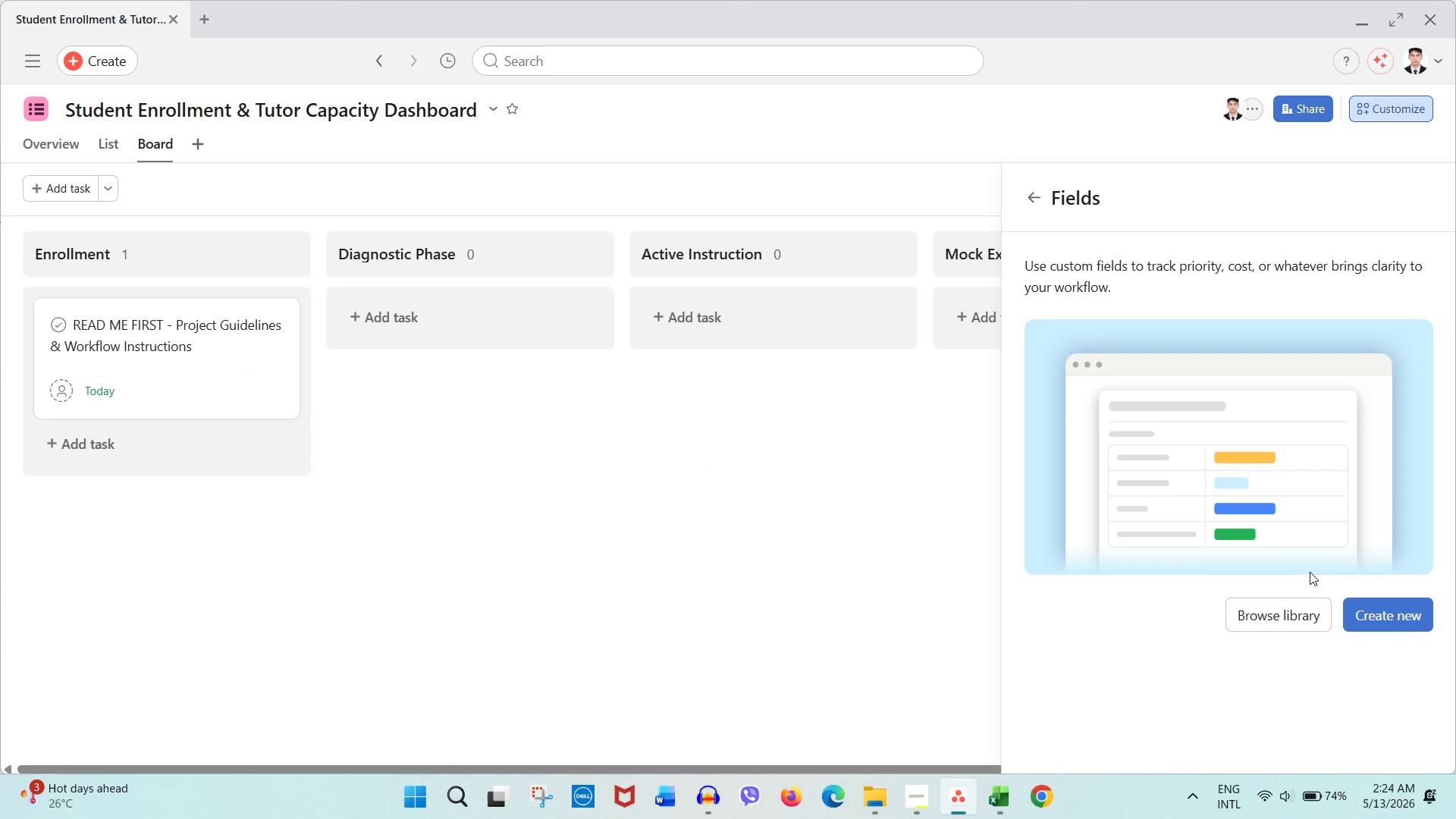 
left_click([1375, 610])
 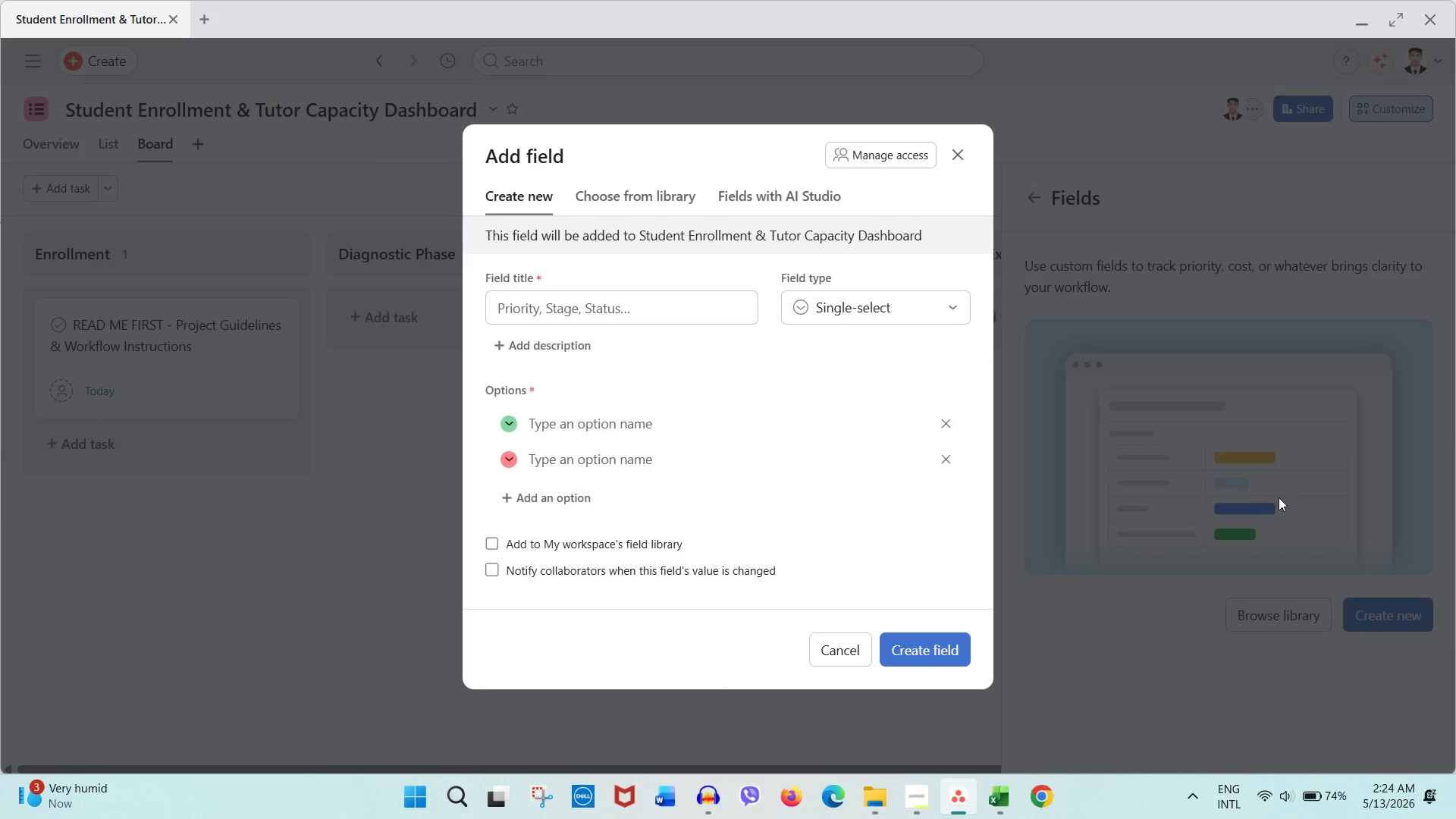 
left_click([647, 303])
 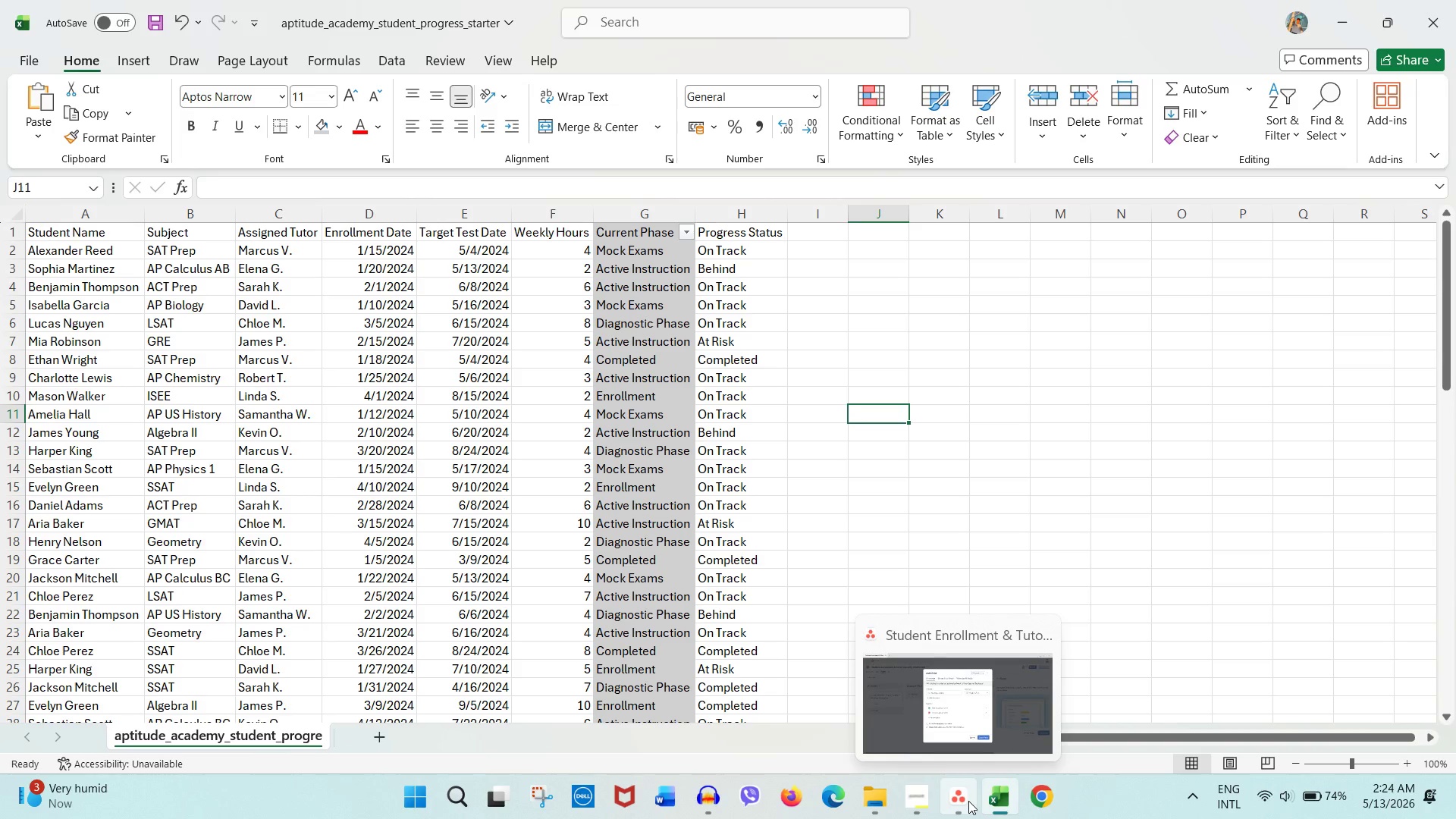 
wait(7.22)
 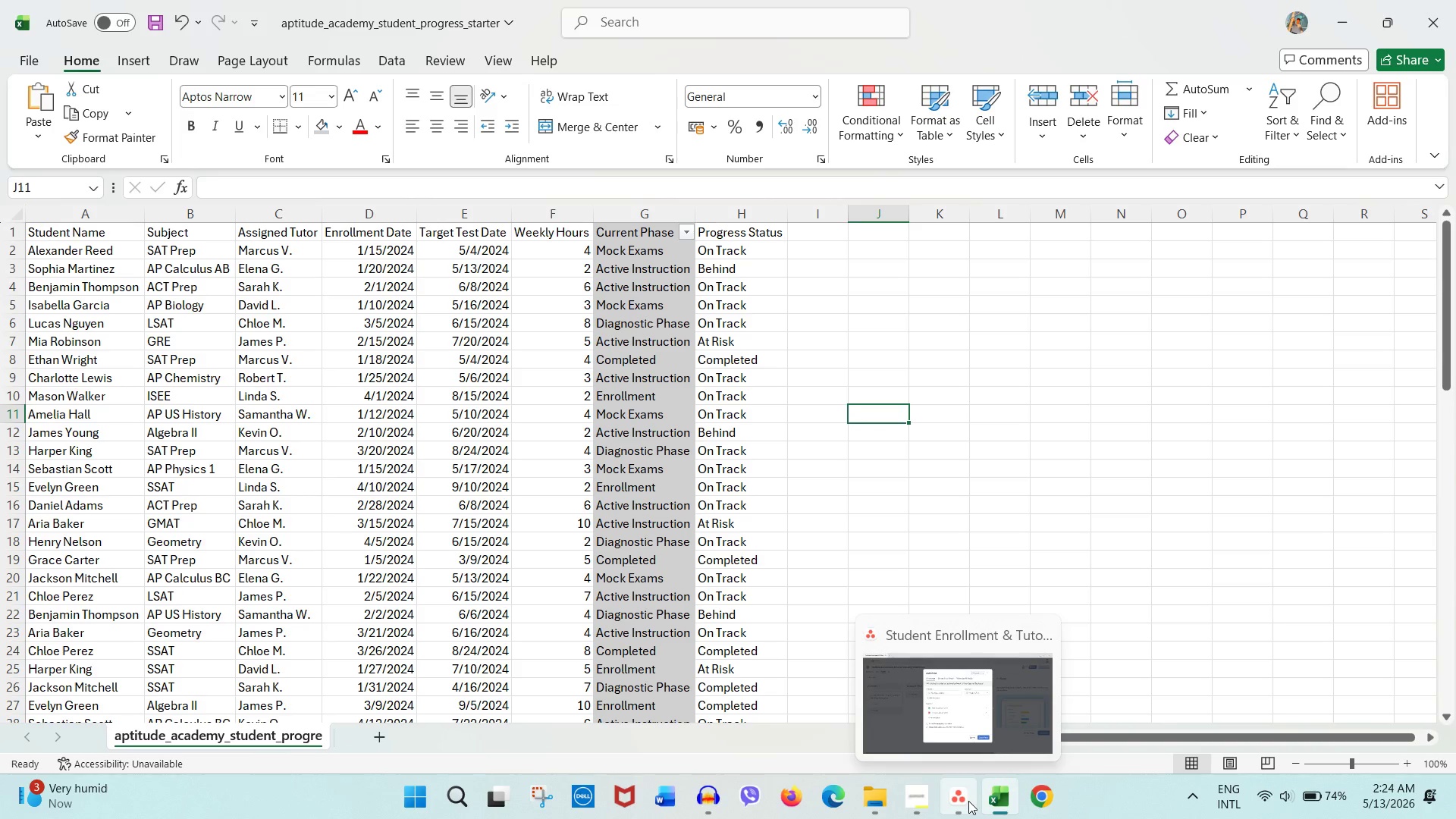 
left_click([968, 801])
 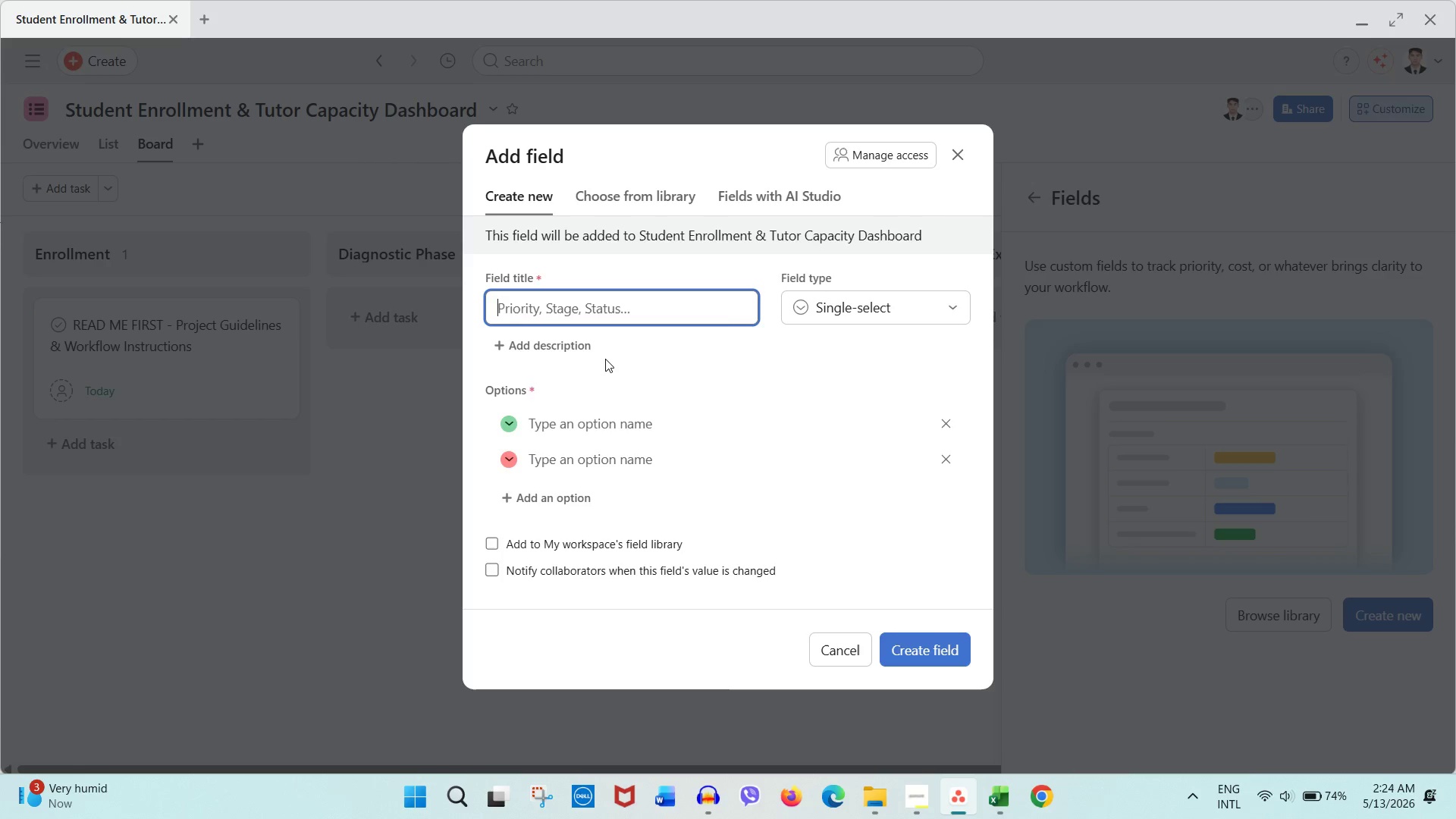 
key(Shift+S)
 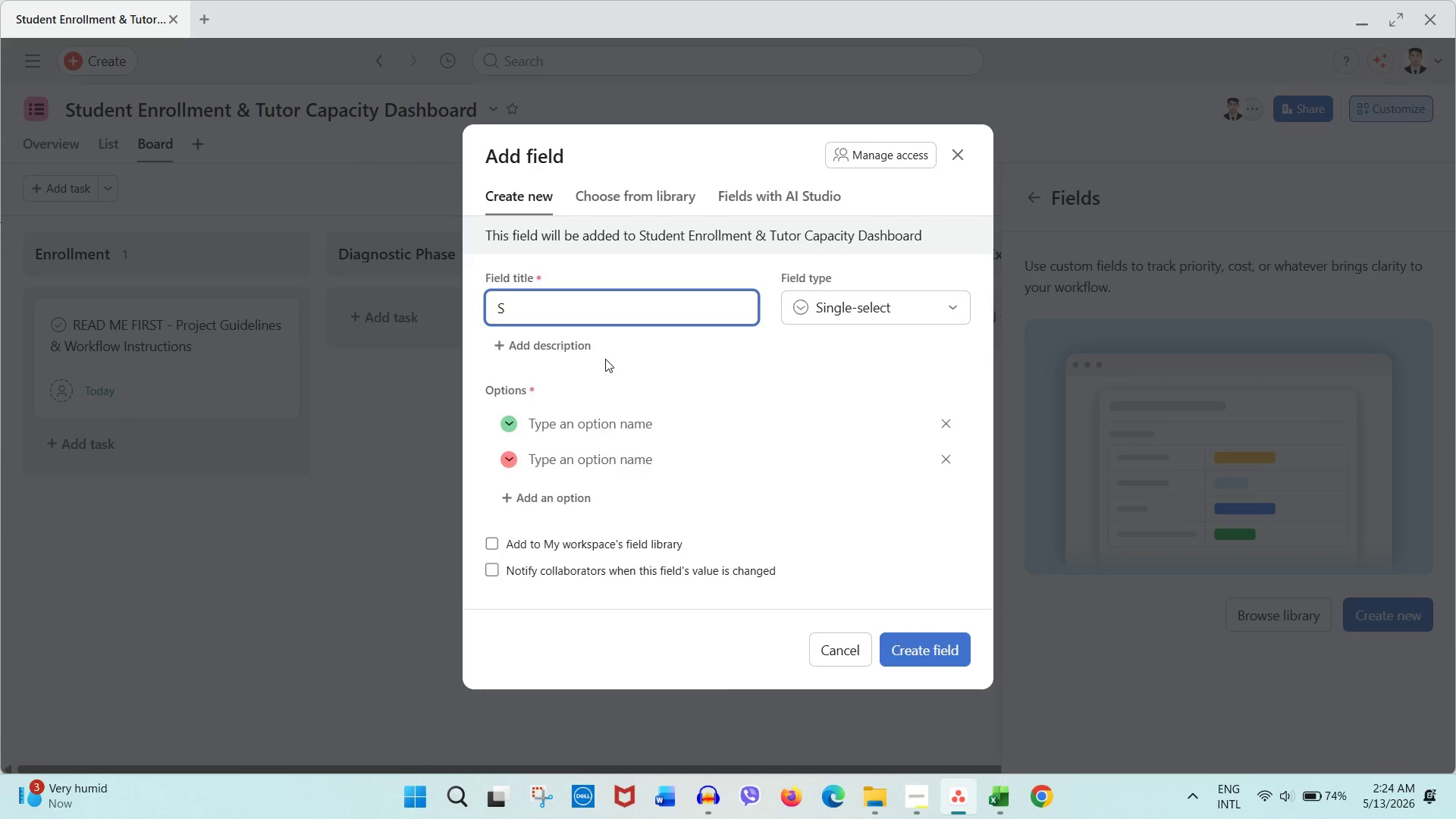 
type(ub)
key(Backspace)
type(nbkect Are)
key(Backspace)
key(Backspace)
type(bjecv)
key(Backspace)
type(v)
key(Backspace)
type(t Area)
 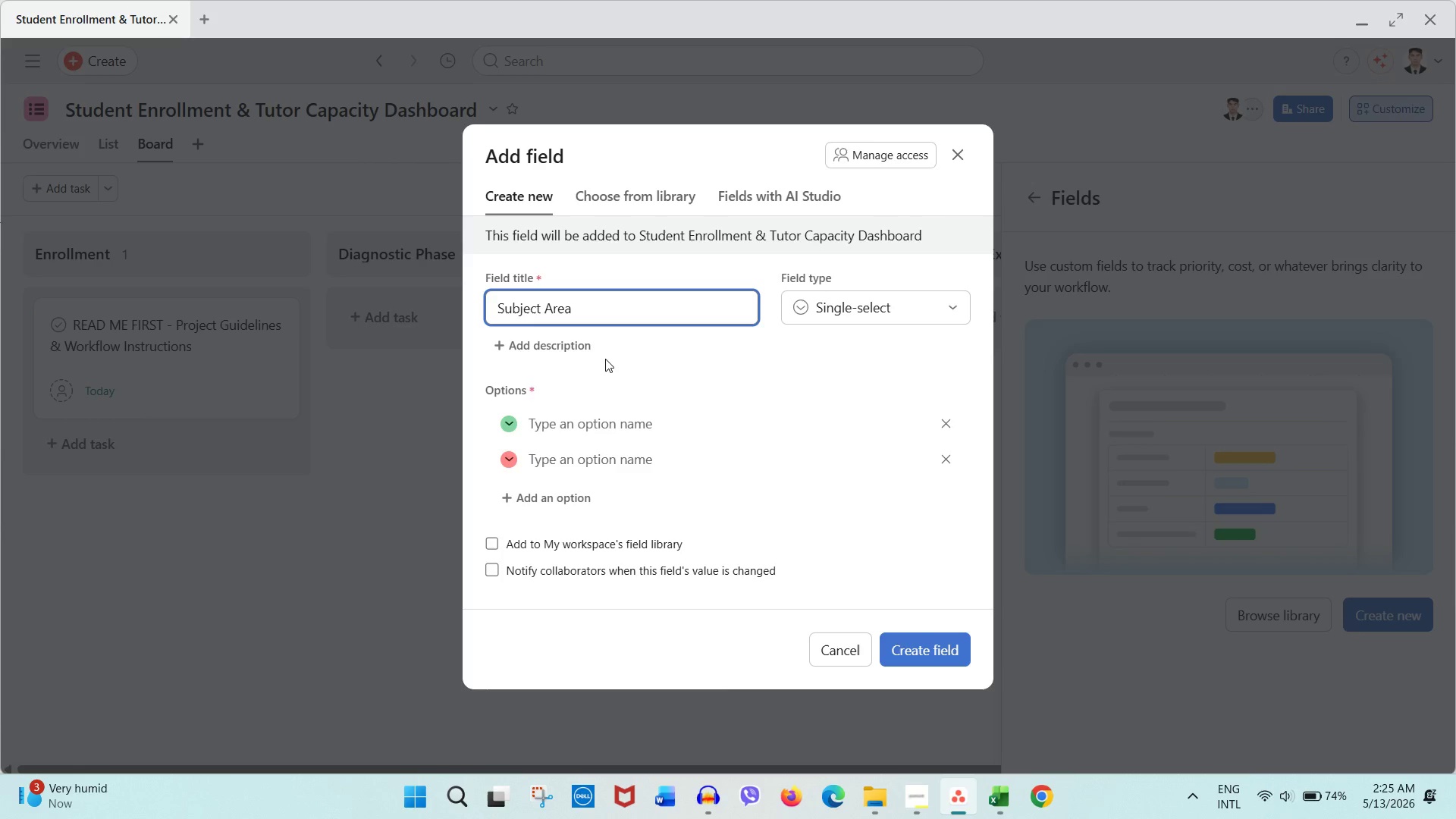 
wait(5.75)
 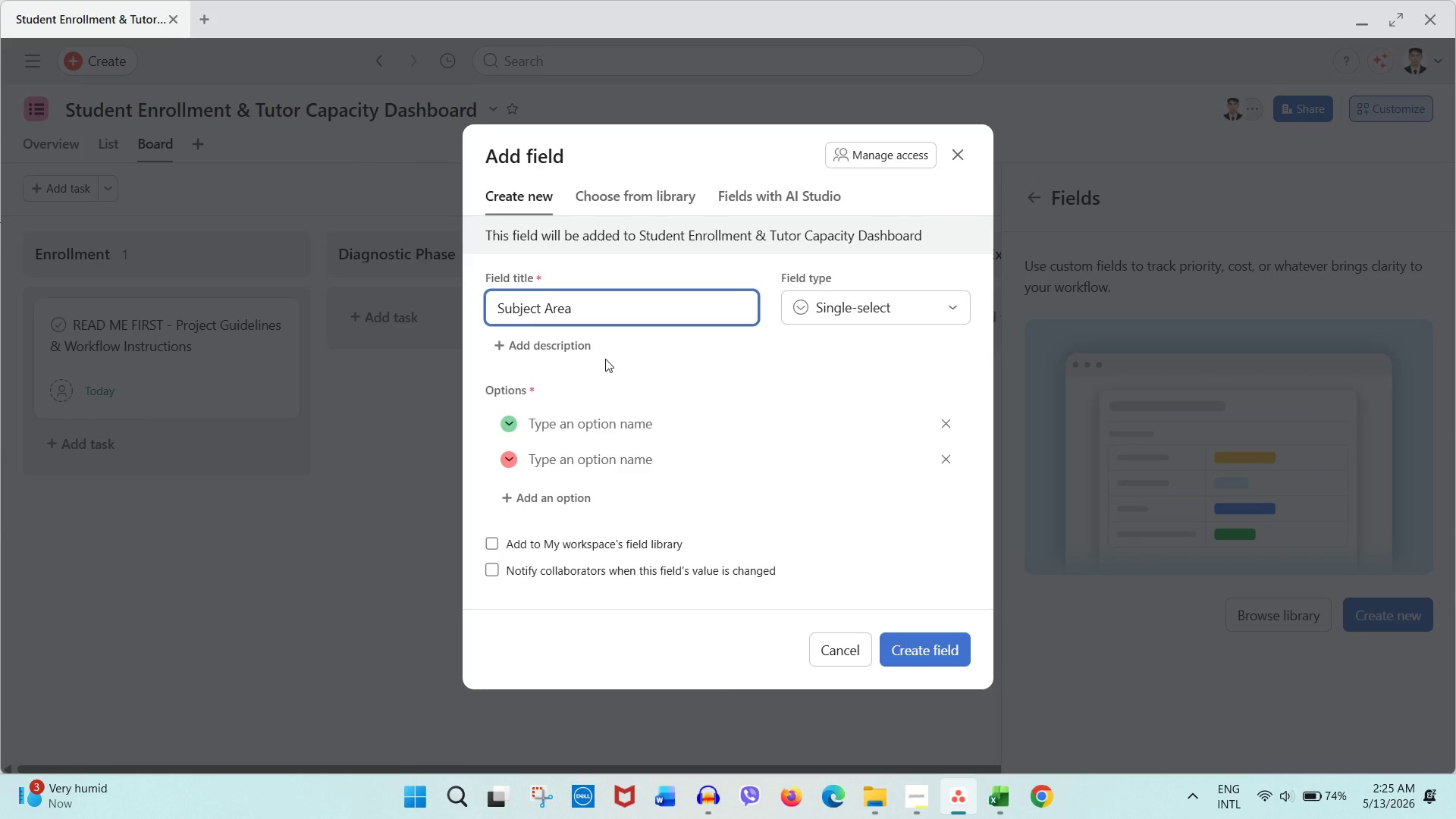 
left_click([977, 799])
 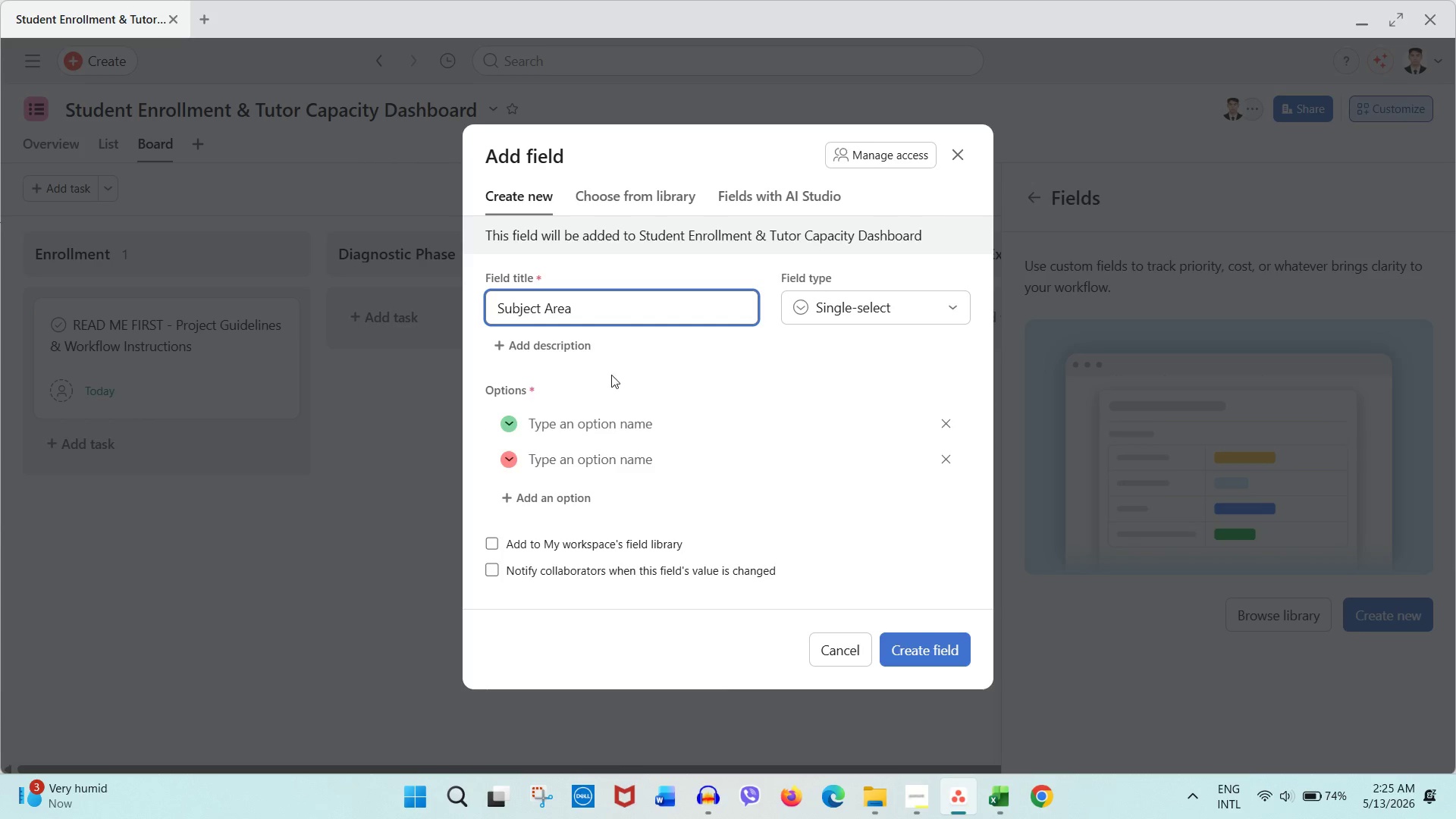 
left_click([594, 422])
 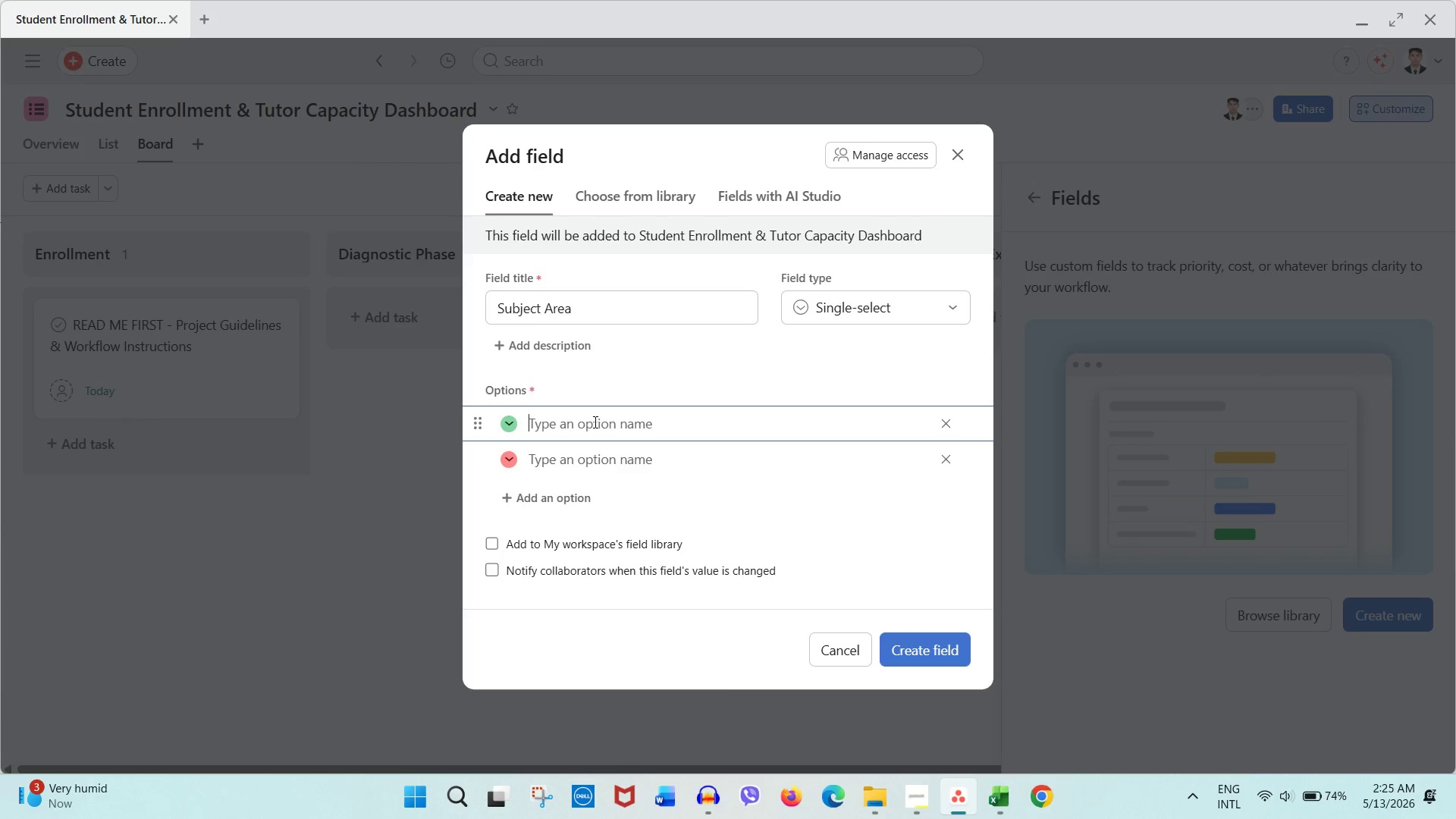 
type(SAT Prep)
 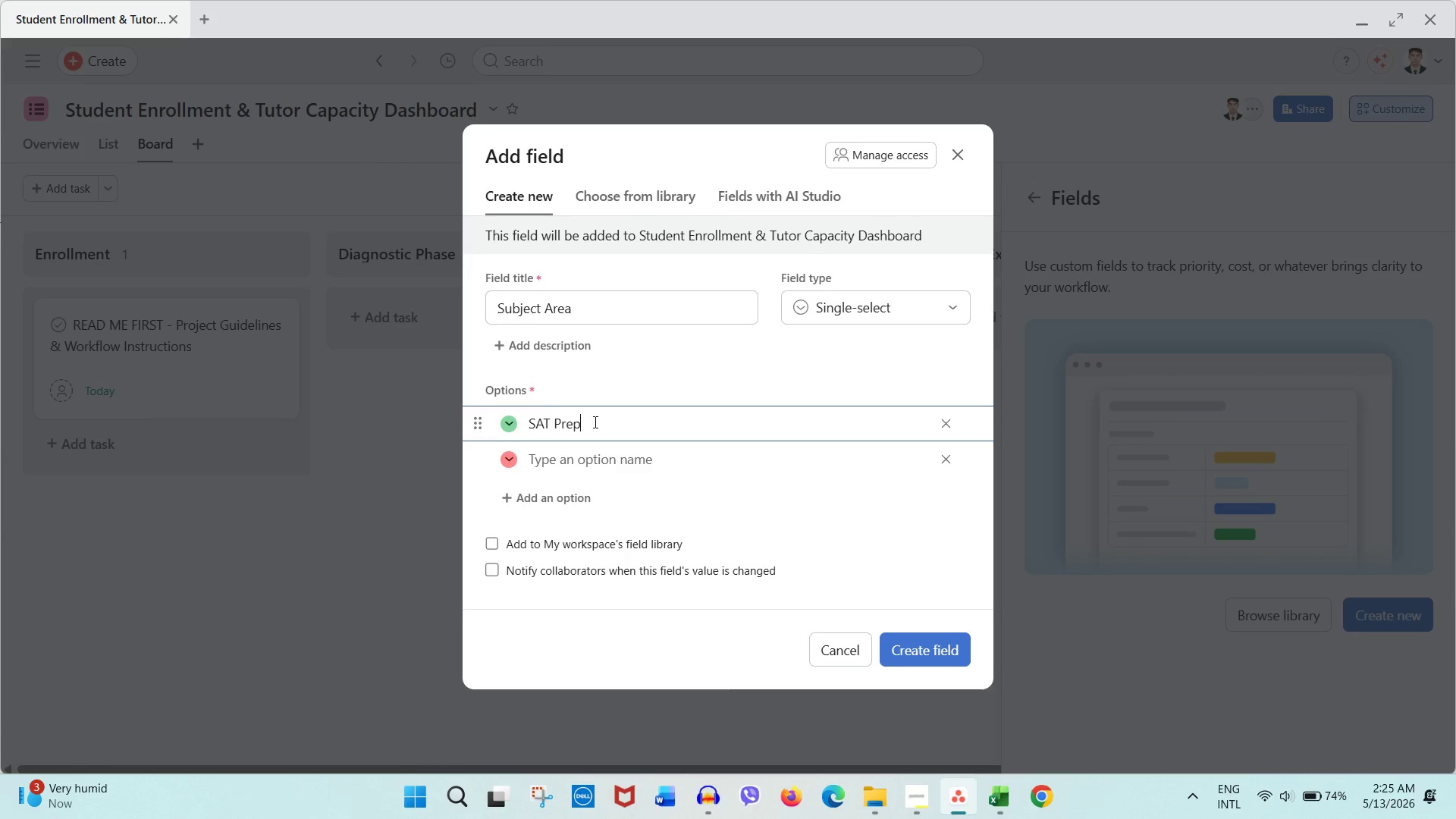 
key(Enter)
 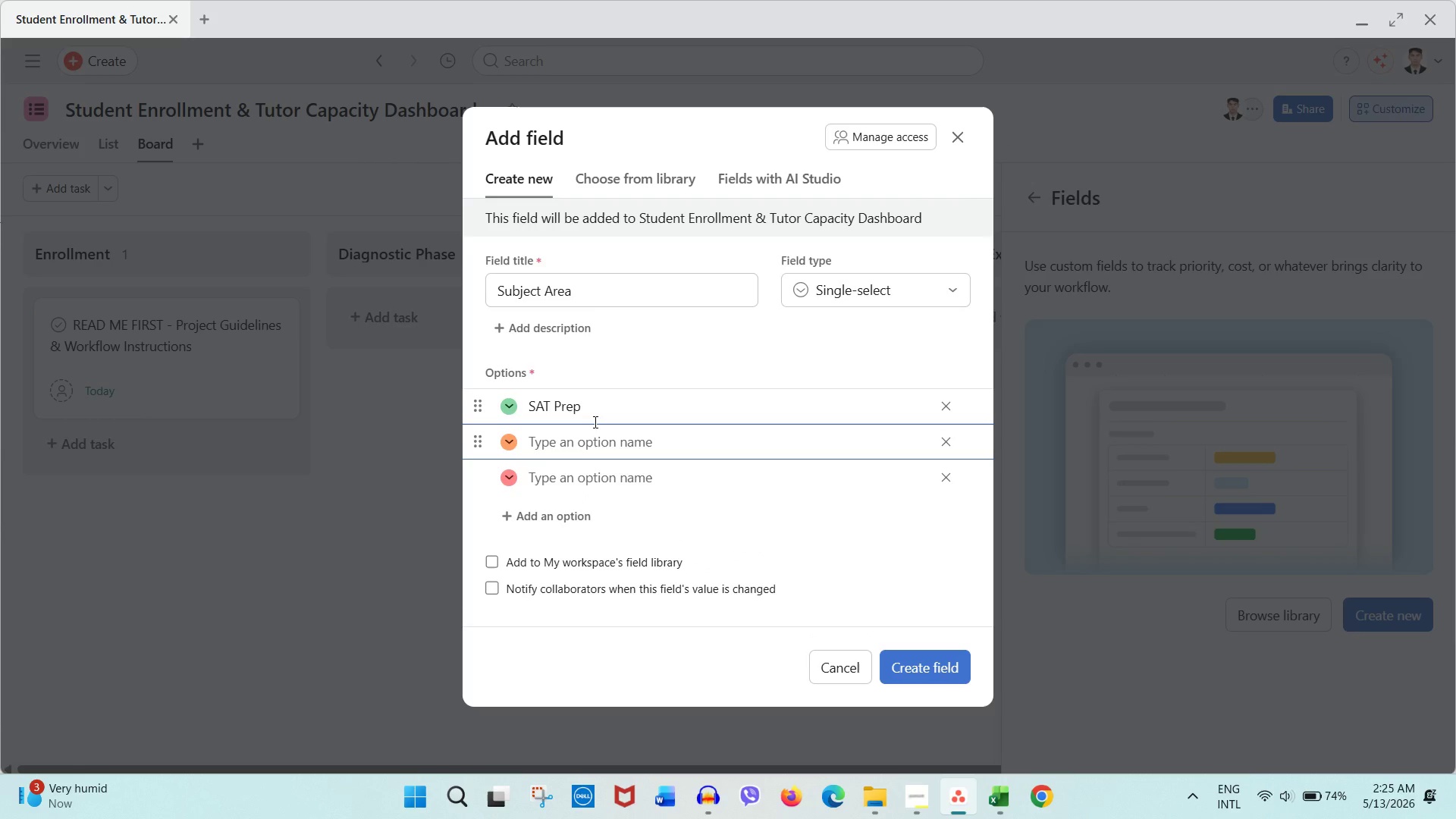 
type(Act Prep)
 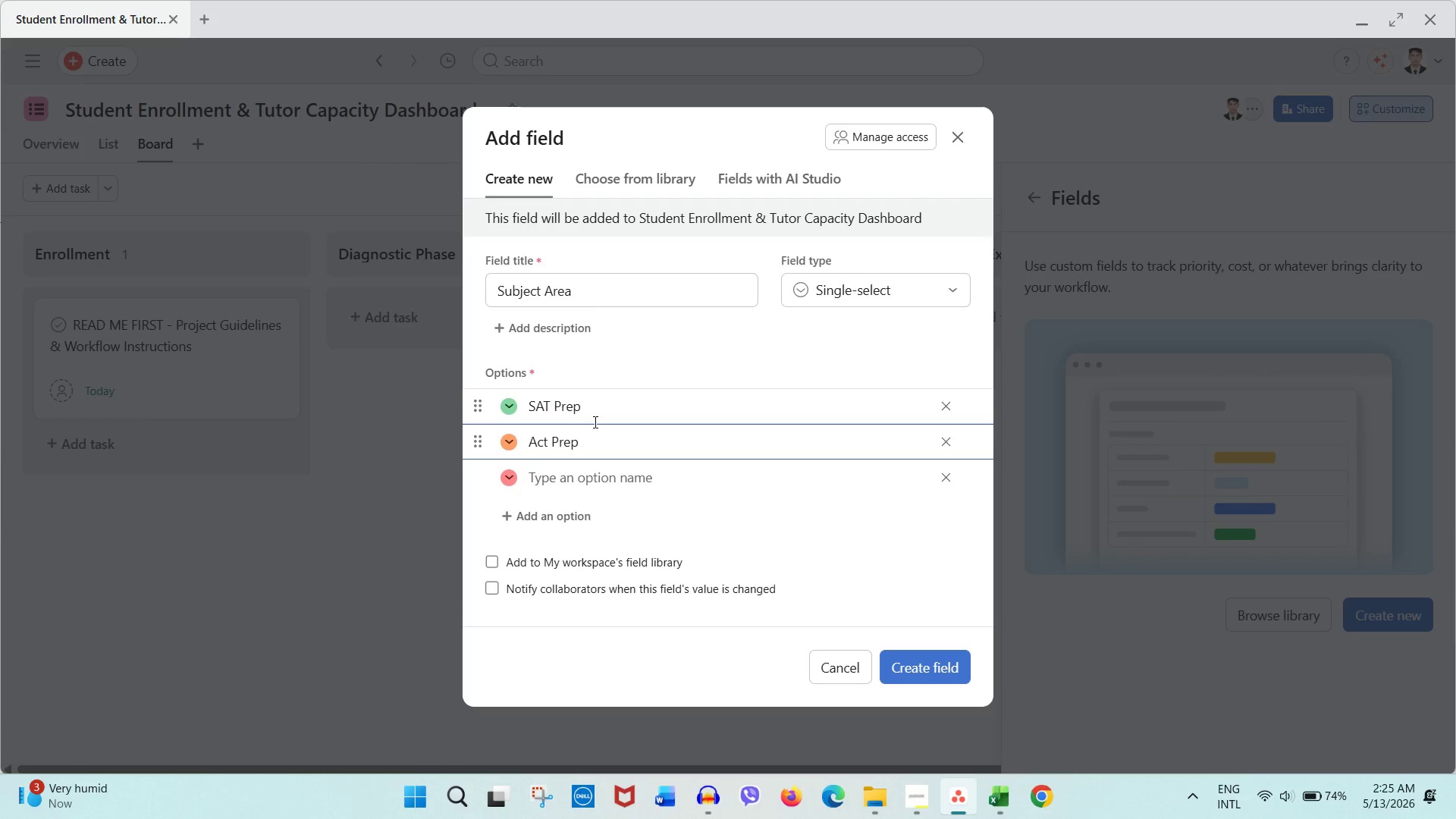 
key(ArrowDown)
 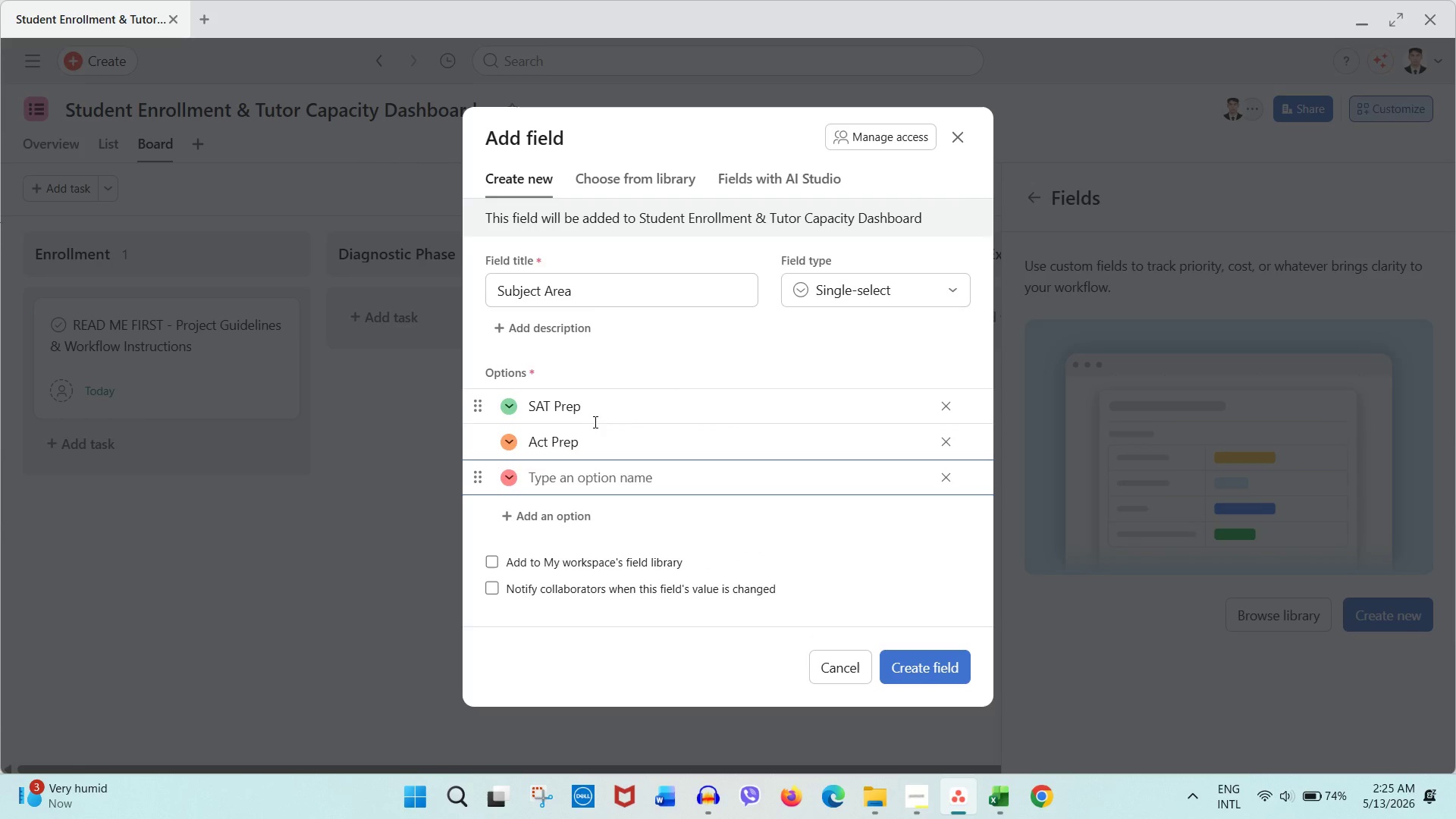 
type(AP CAlcul)
key(Backspace)
key(Backspace)
key(Backspace)
key(Backspace)
key(Backspace)
type(alculu)
 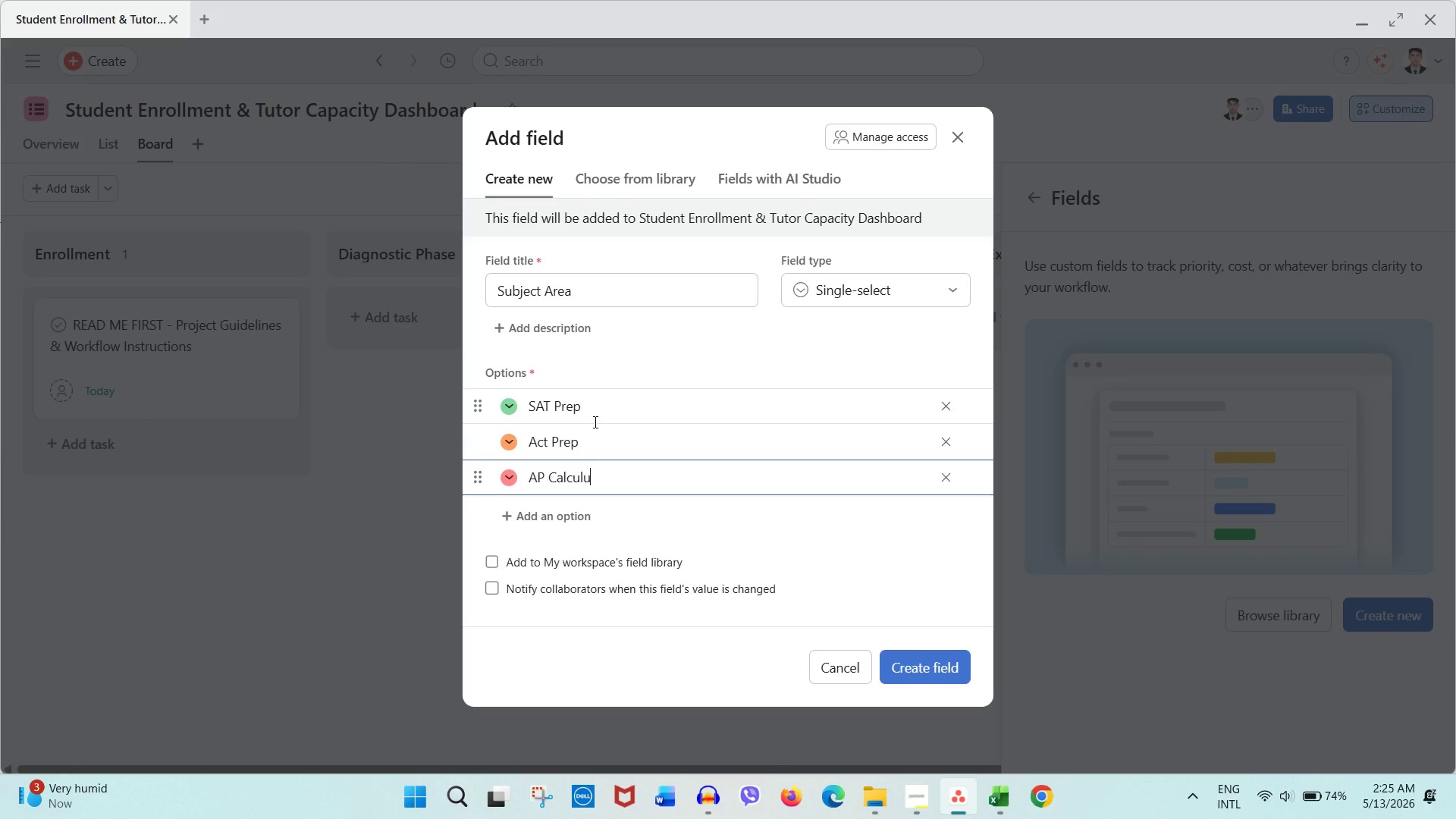 
type( AB)
 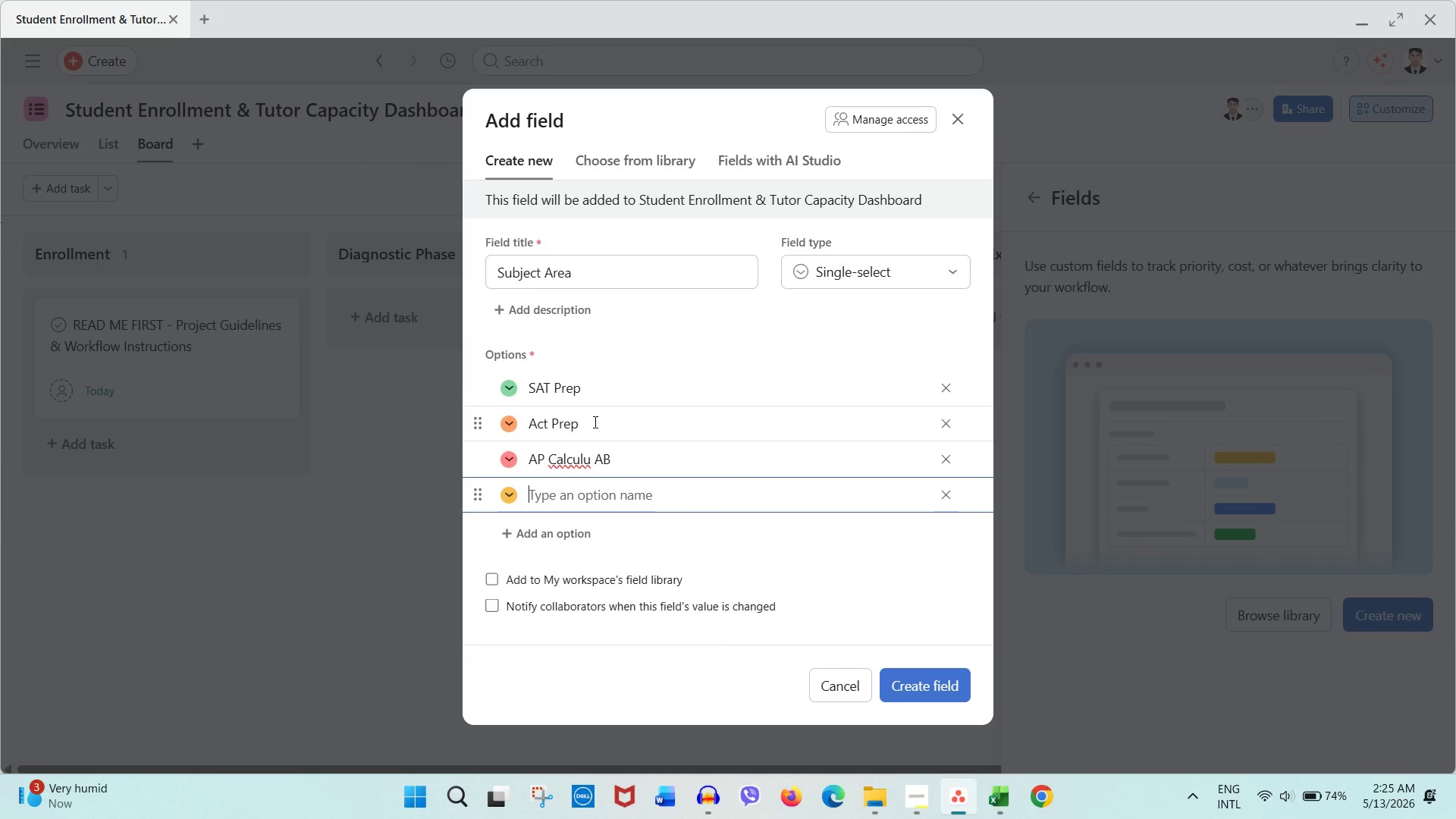 
 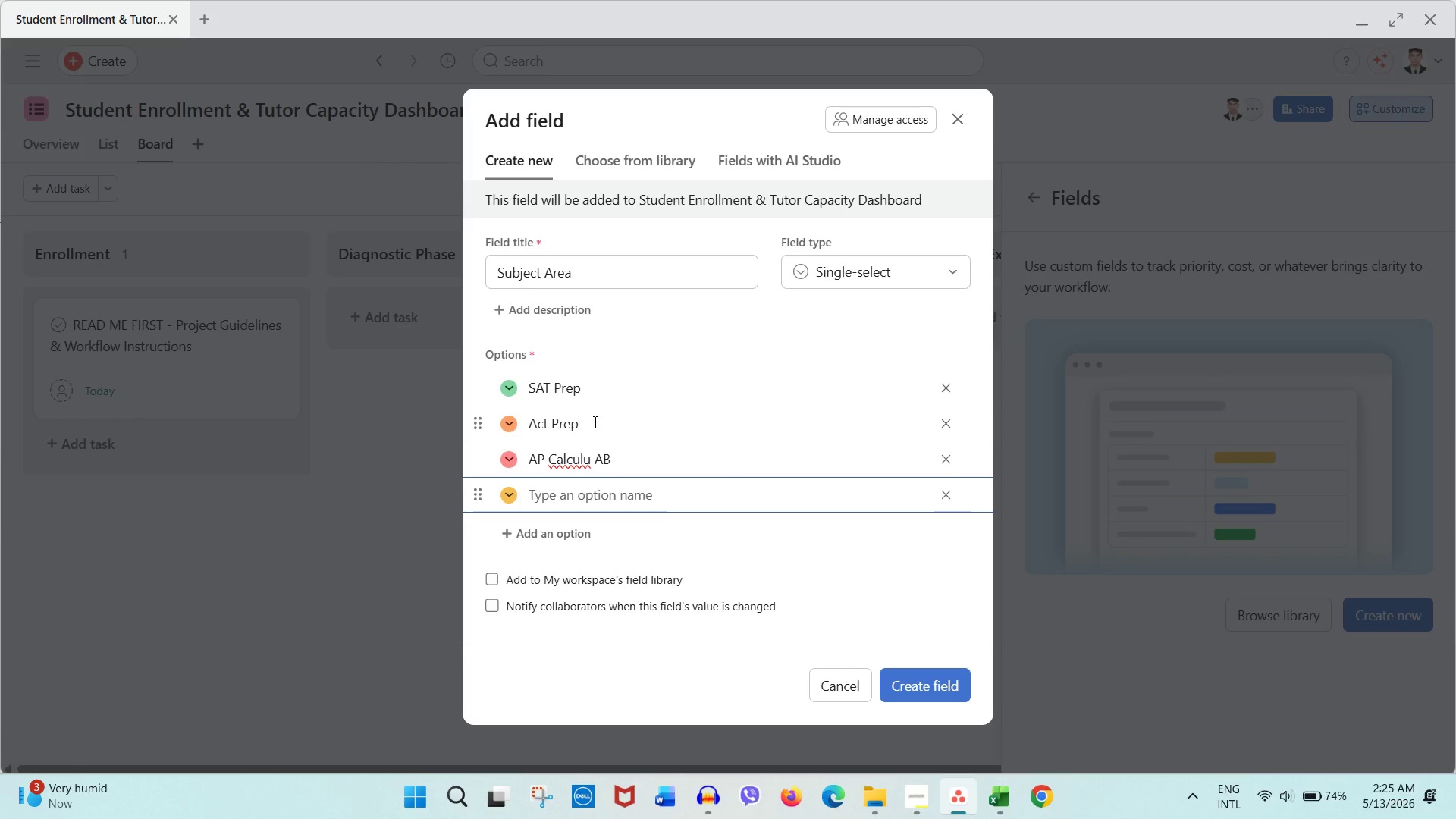 
key(Enter)
 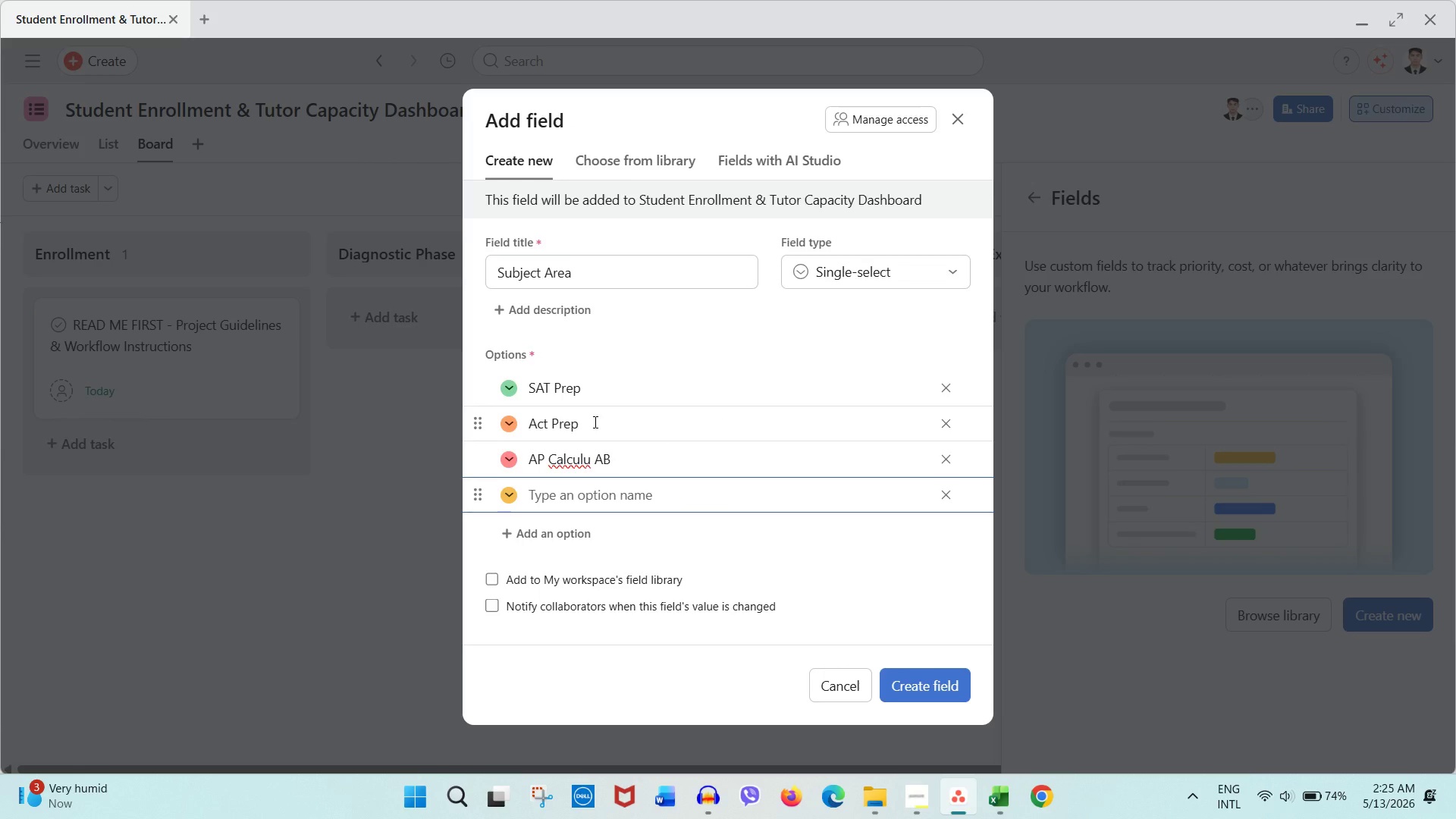 
key(Backspace)
key(Backspace)
key(Backspace)
key(Backspace)
type(s AB)
 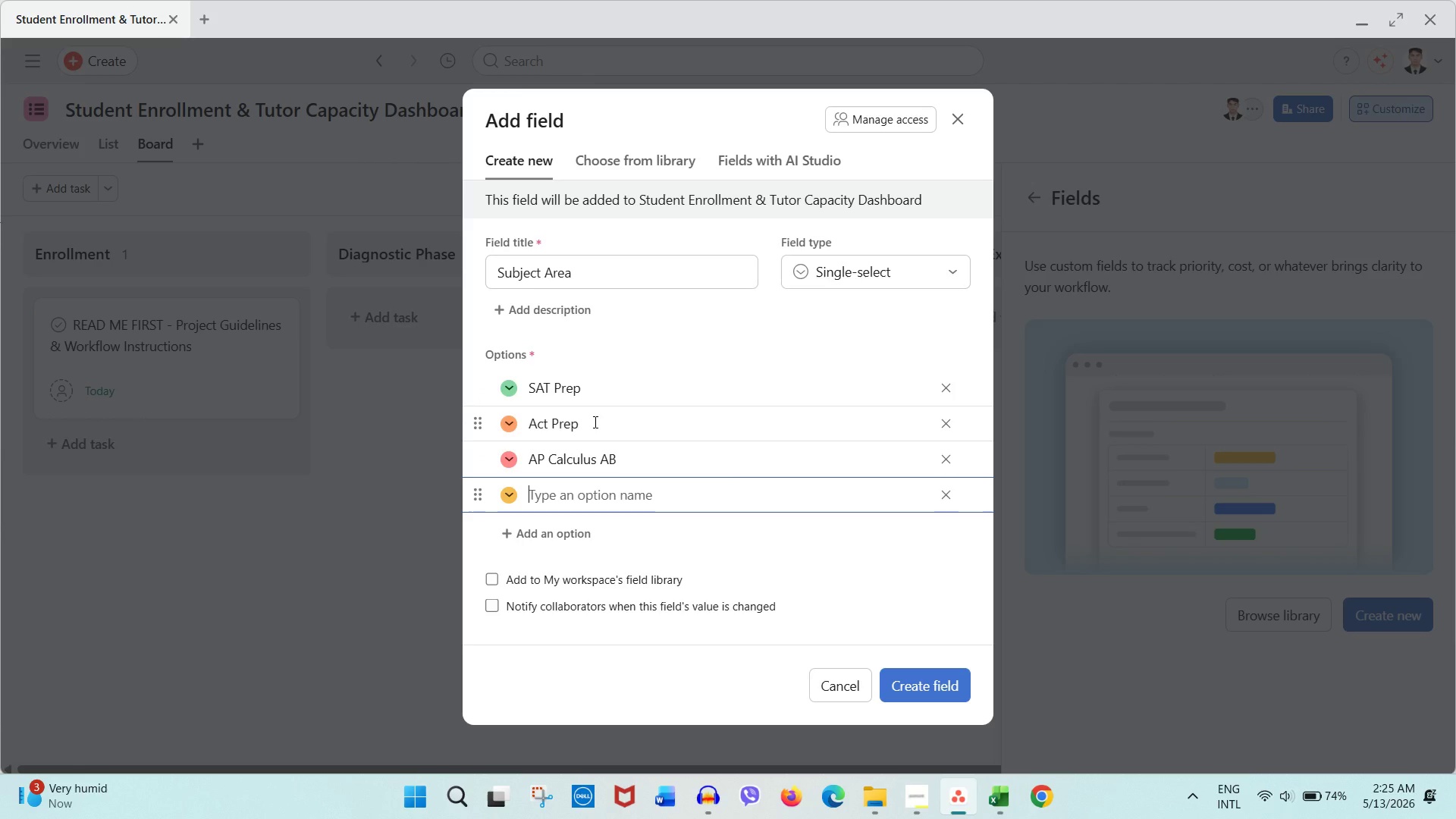 
 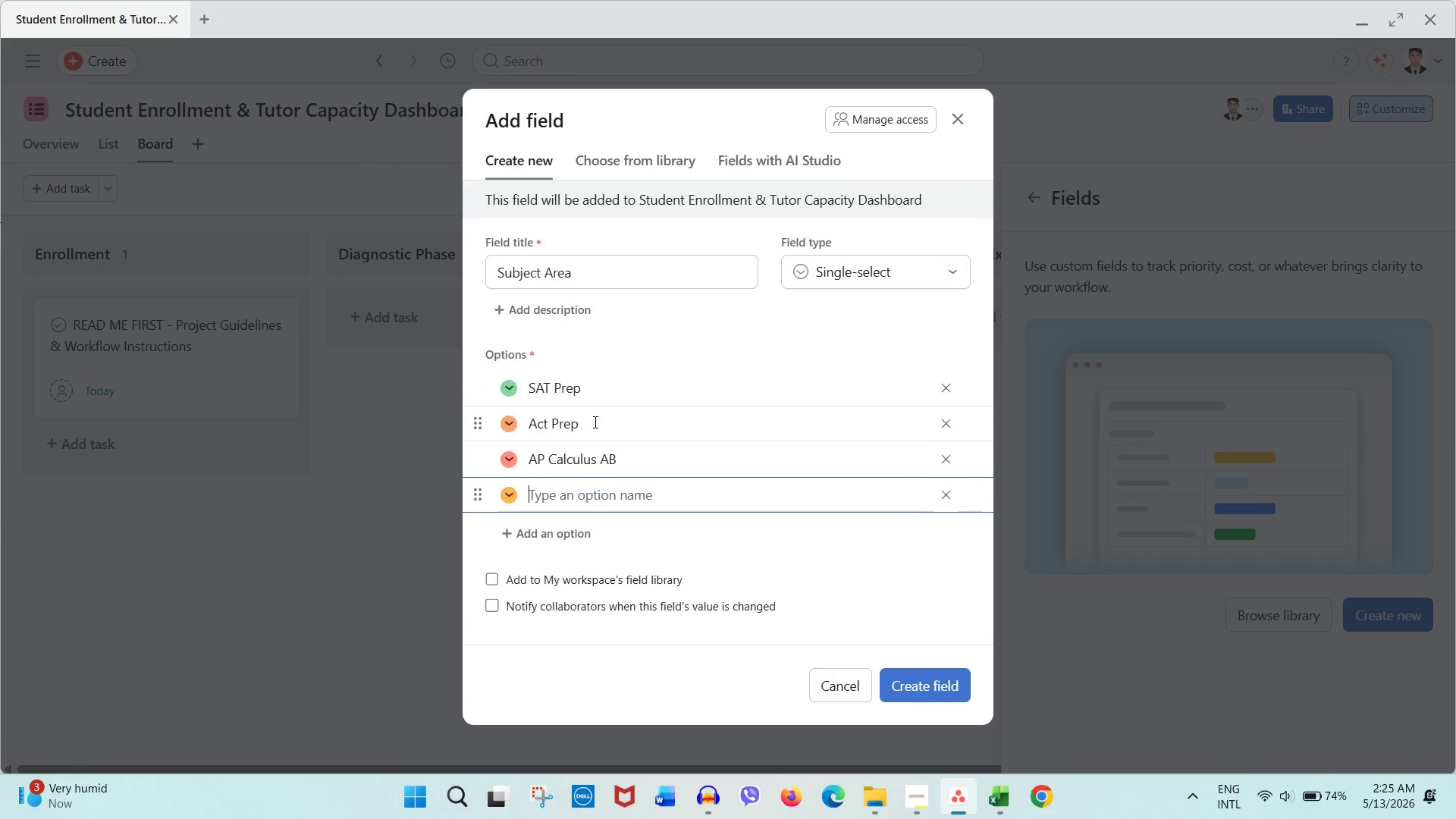 
key(Enter)
 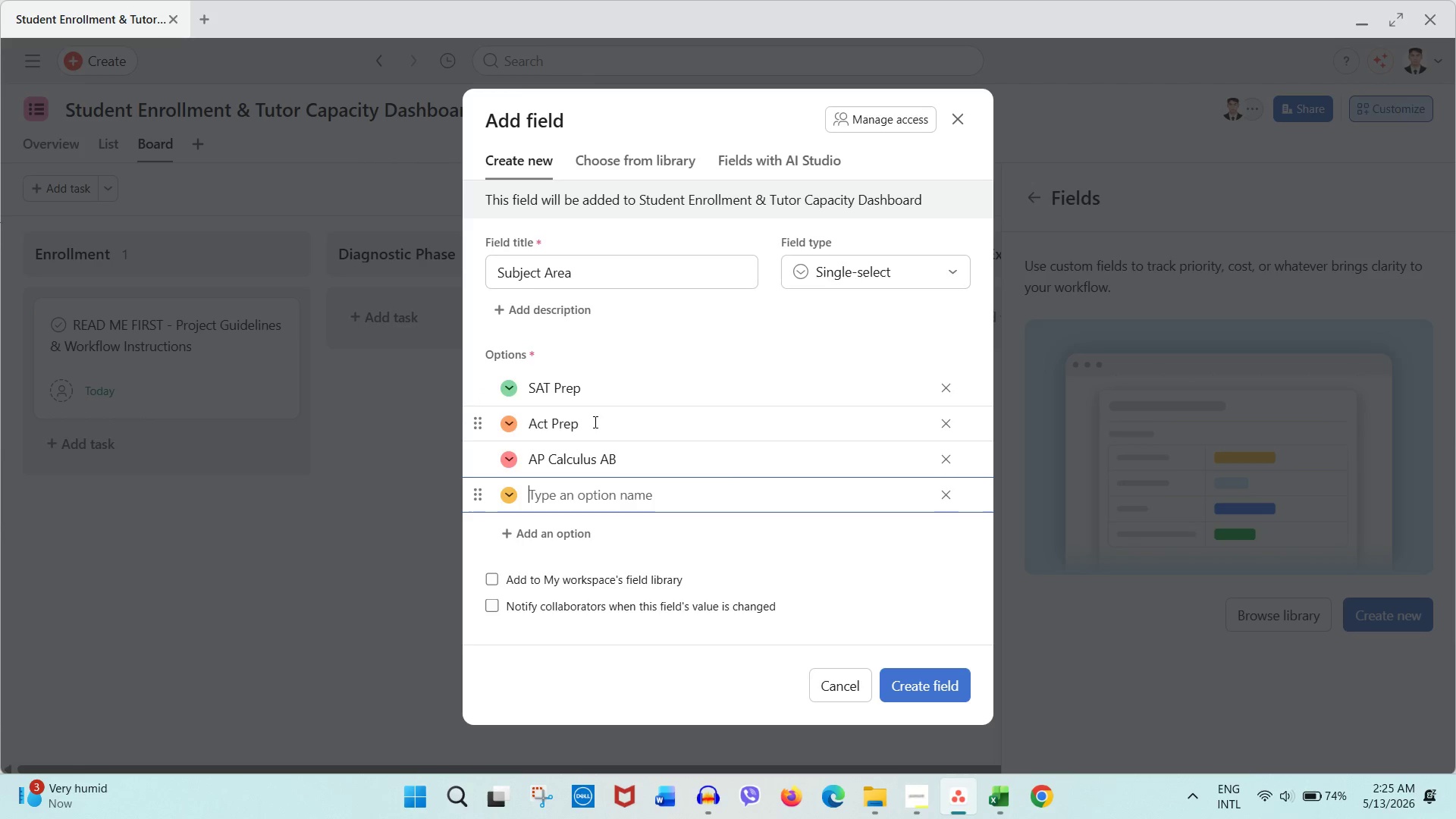 
type(AP Biologu)
key(Backspace)
type(y)
 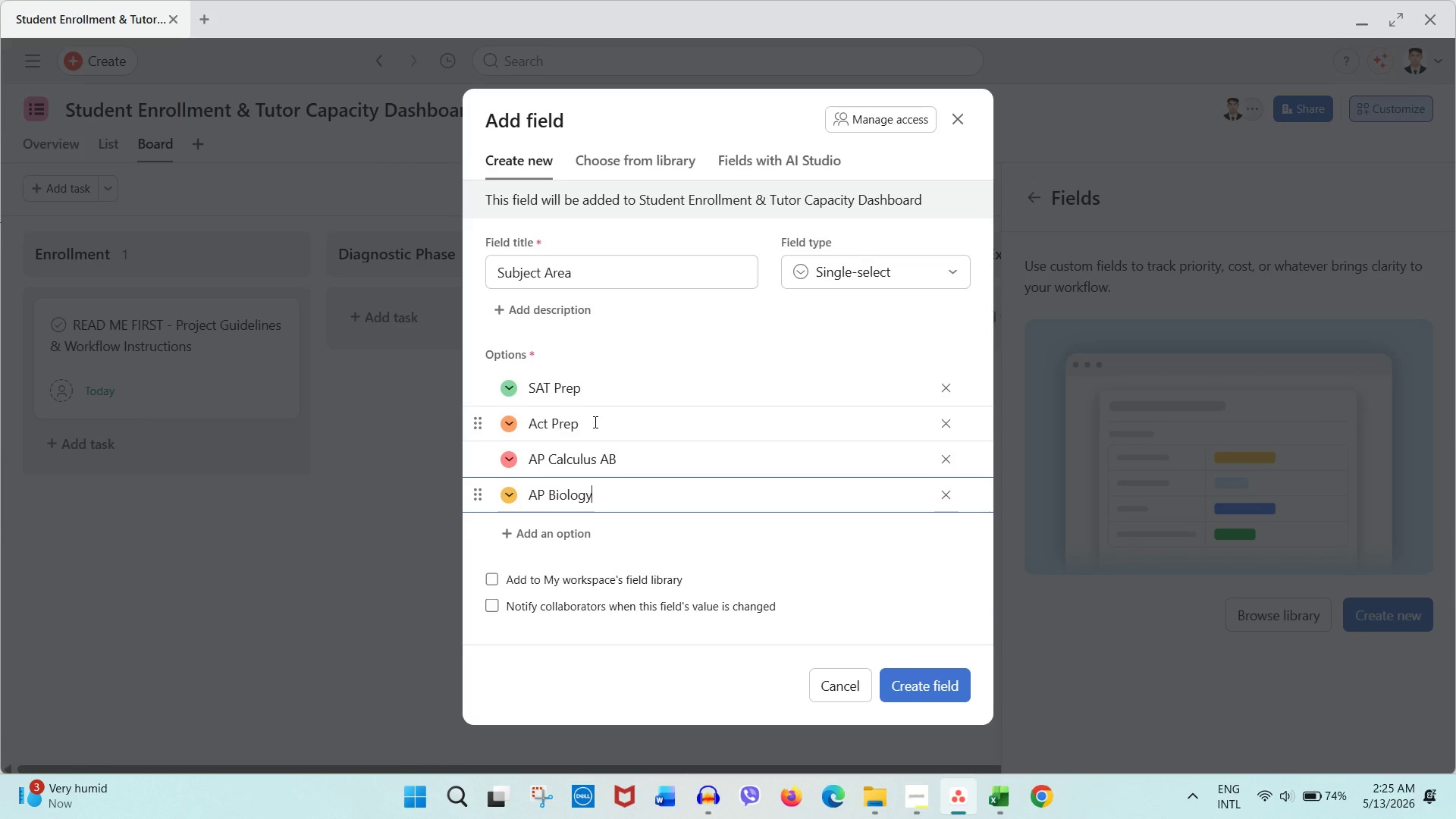 
key(Enter)
 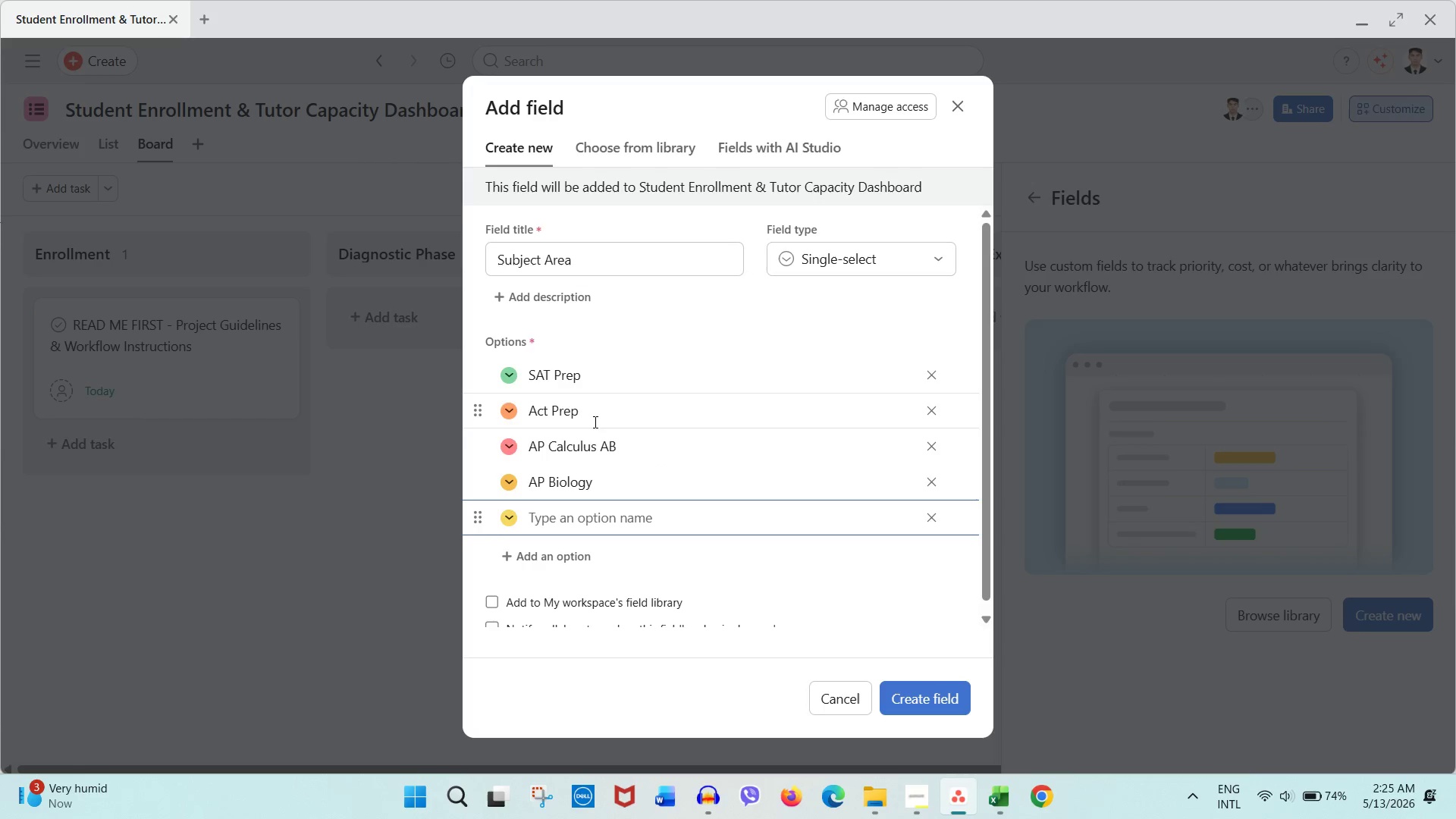 
type(LSAT)
 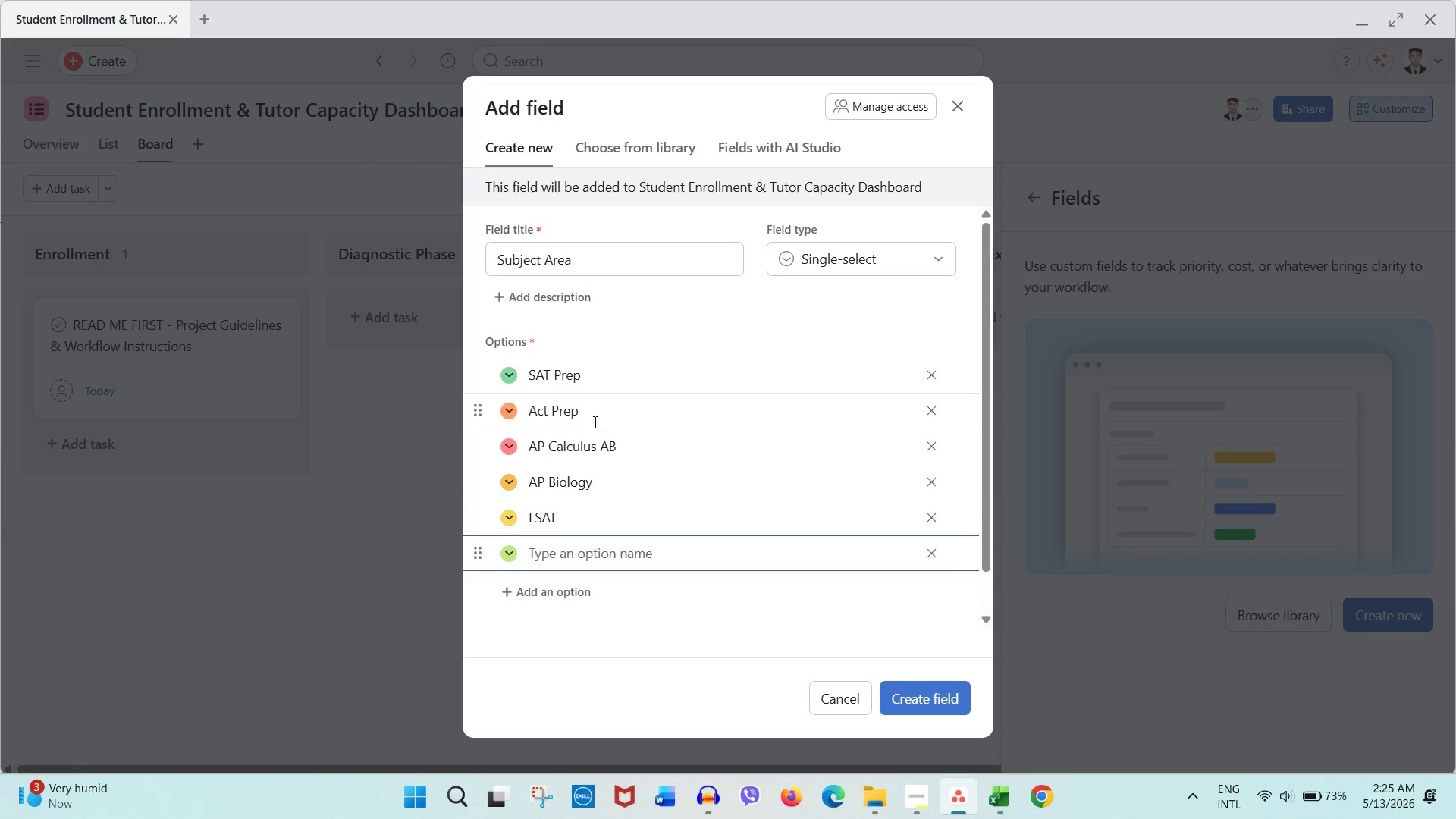 
key(Enter)
 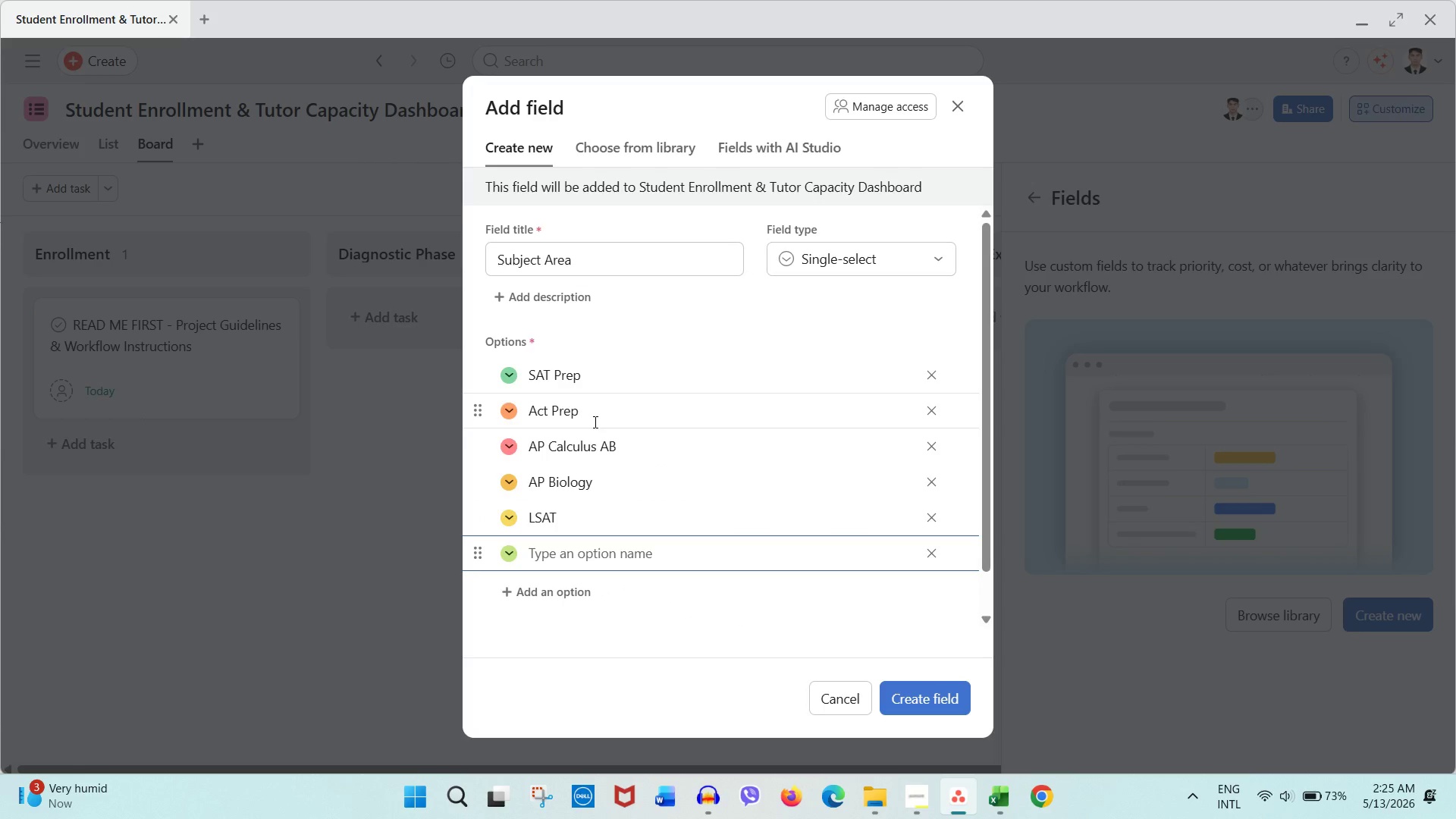 
type(GMT)
 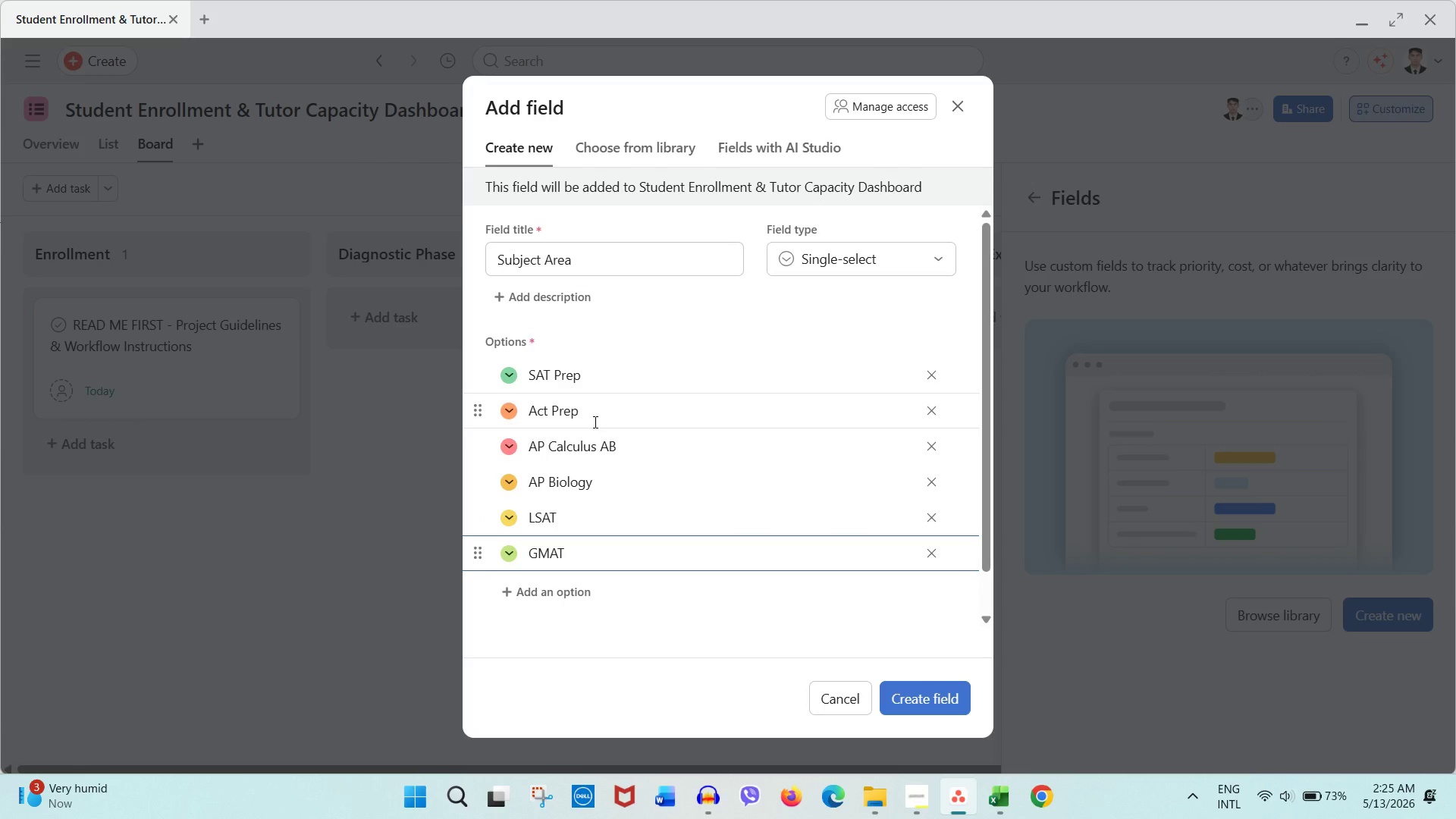 
hold_key(key=A, duration=0.39)
 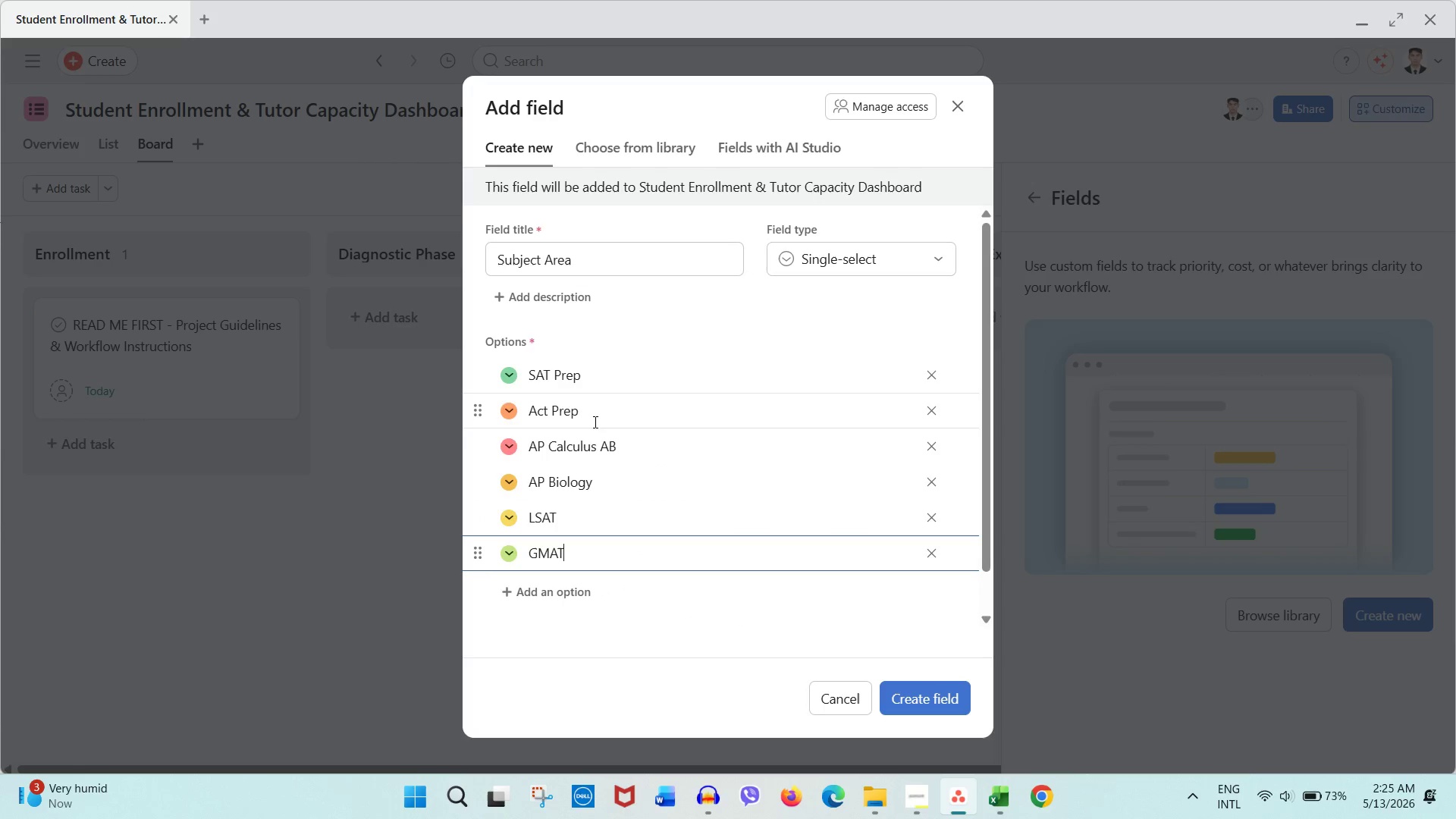 
key(Enter)
 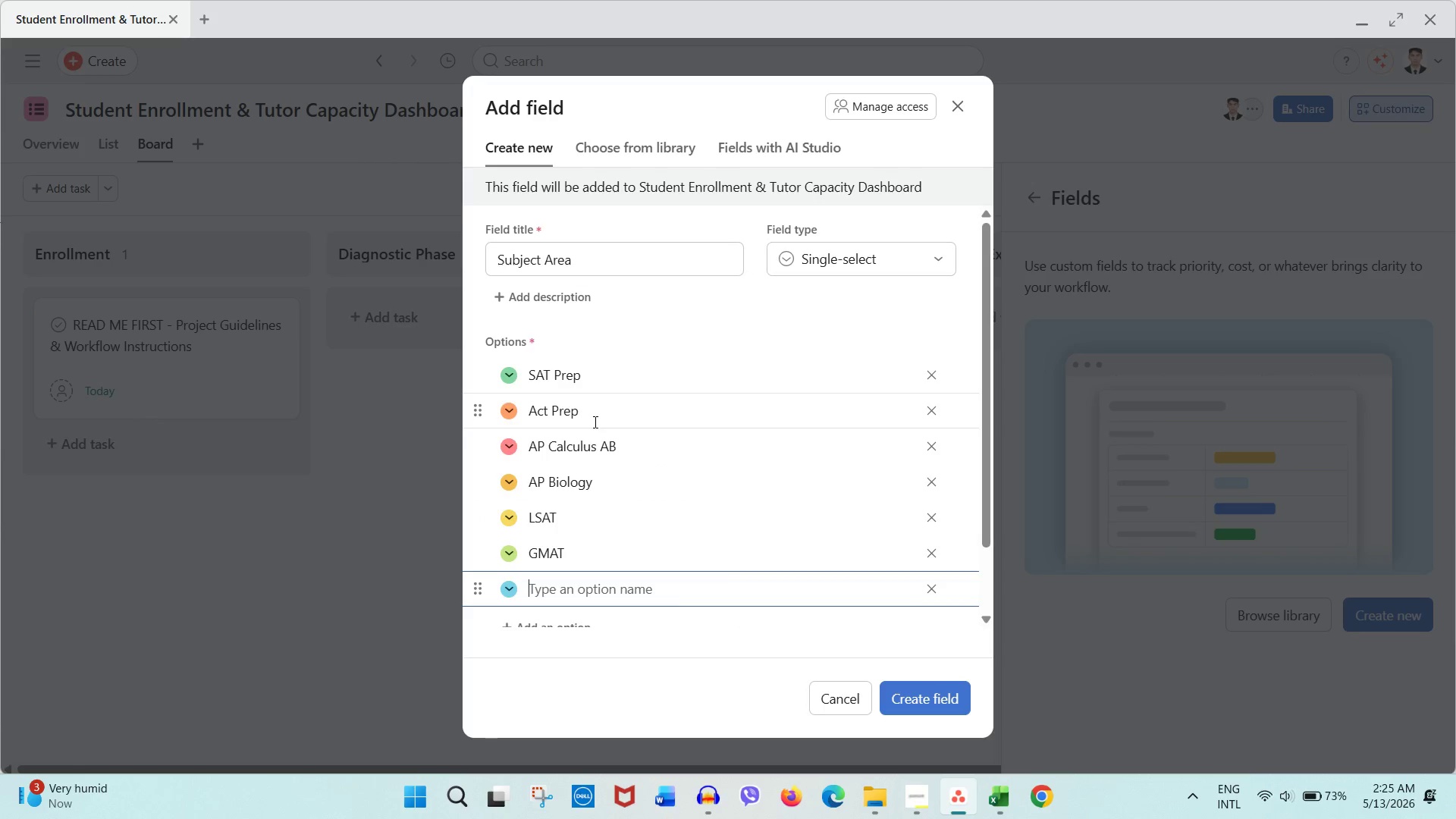 
type(Oh)
key(Backspace)
key(Backspace)
type(Physis)
 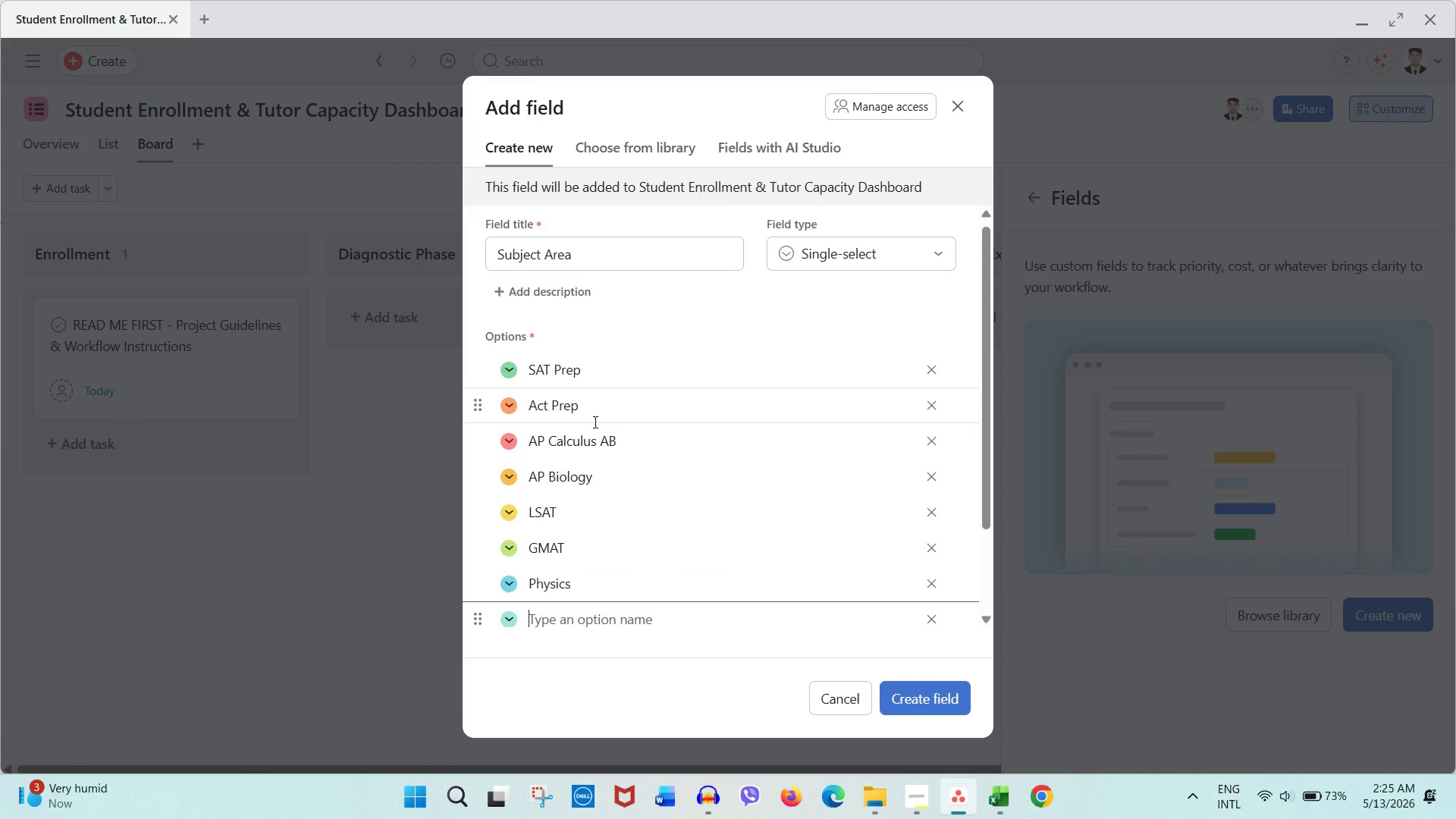 
 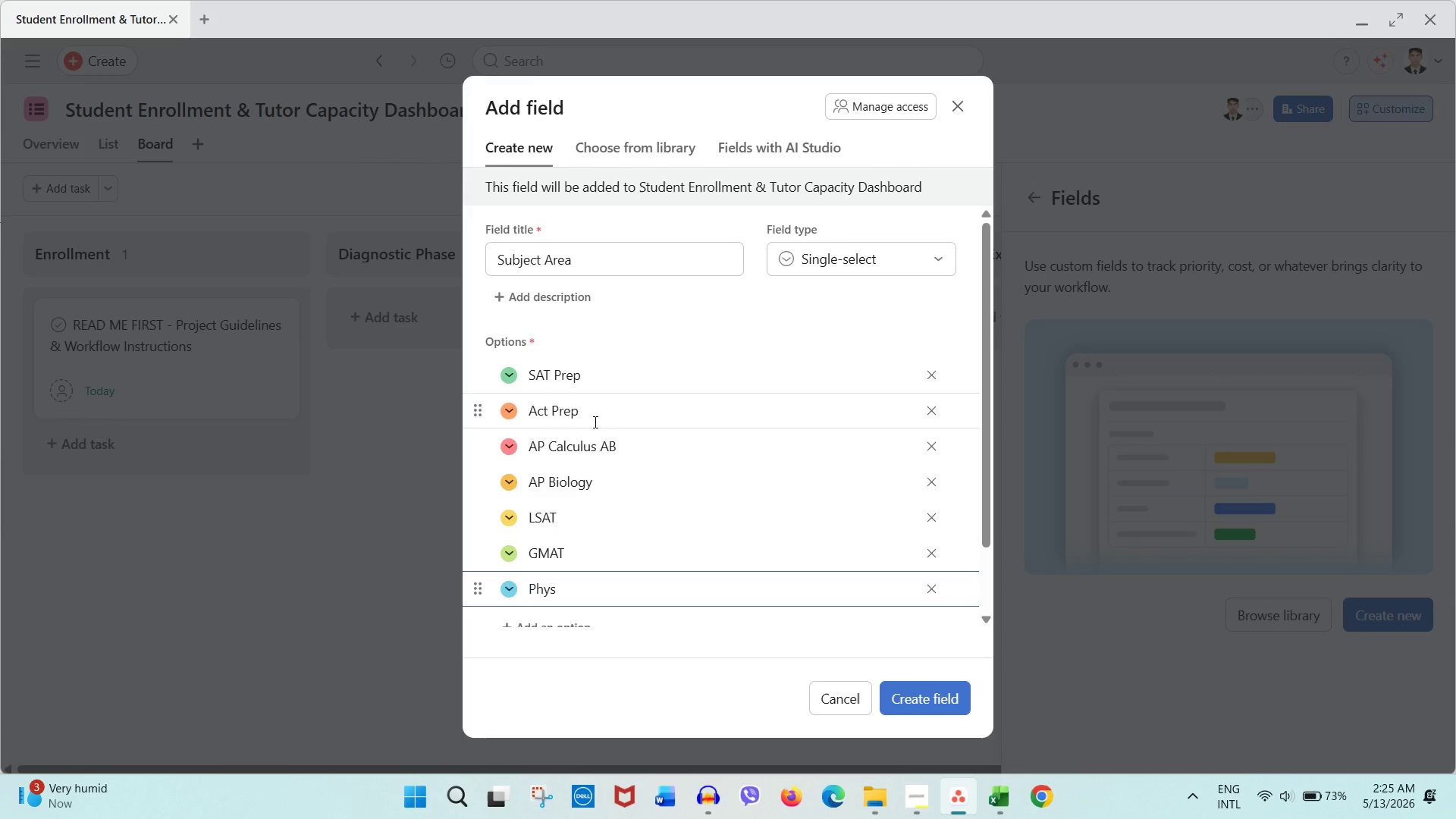 
hold_key(key=C, duration=0.31)
 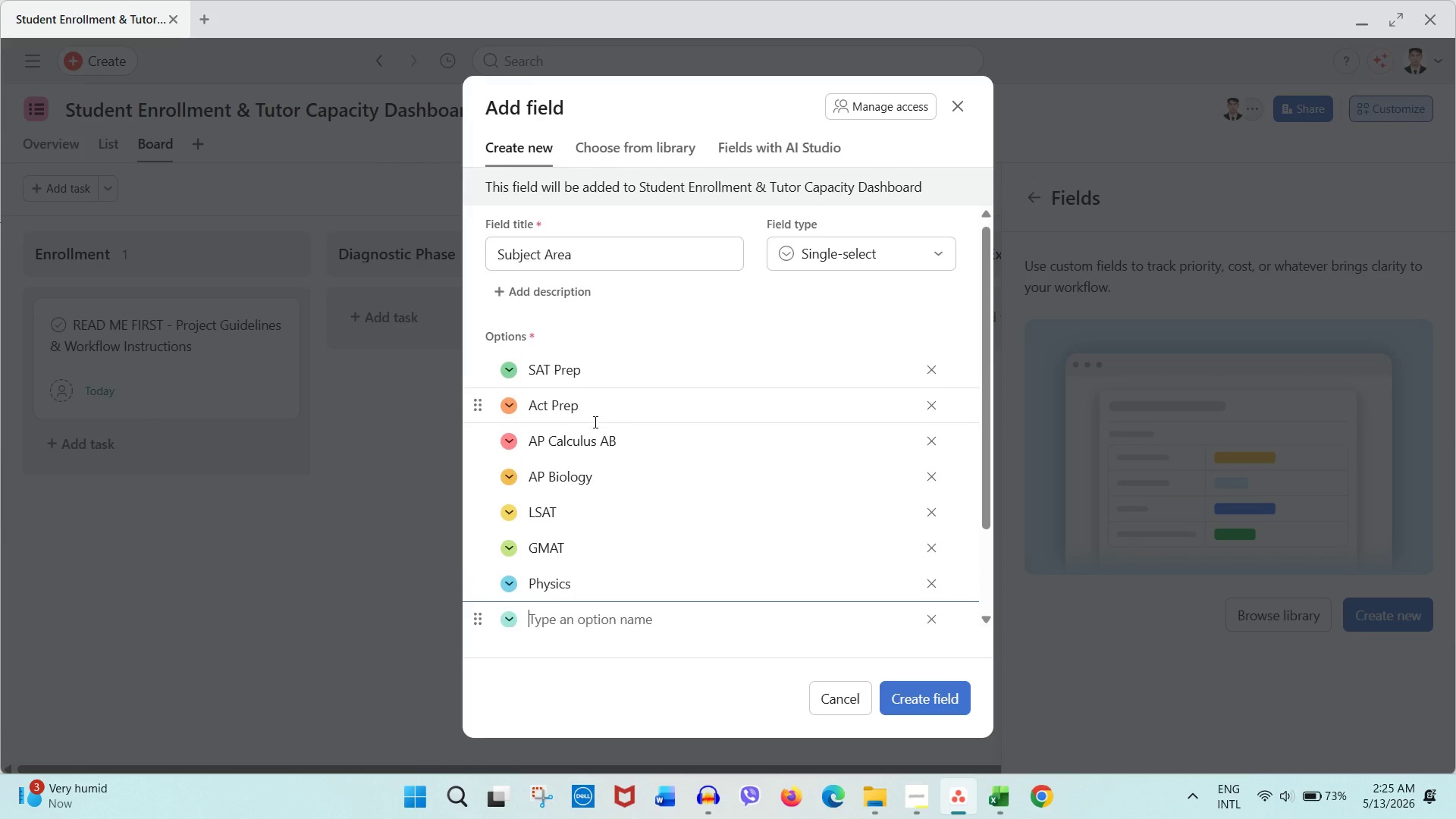 
key(Enter)
 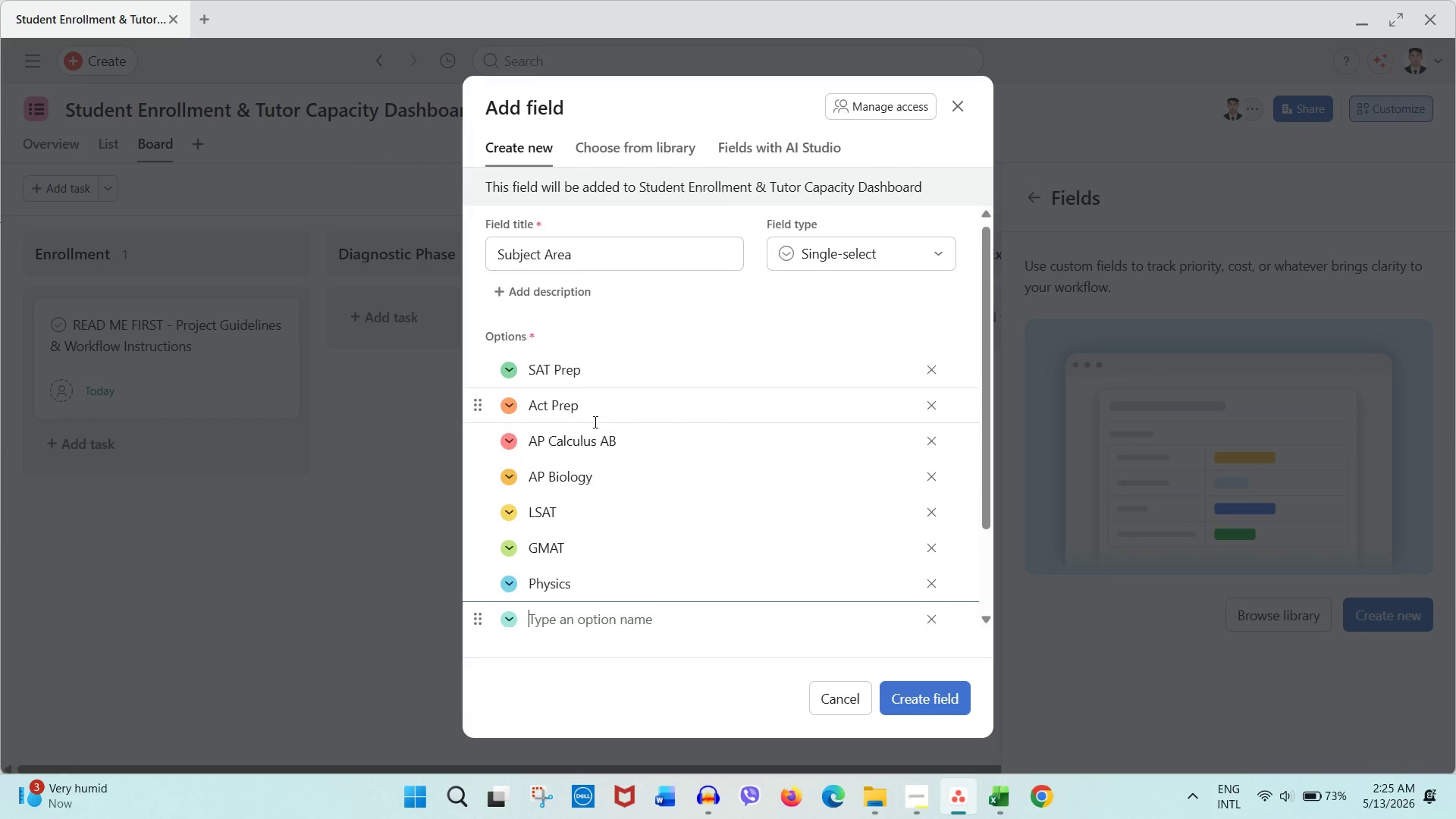 
type(CHemis)
key(Backspace)
key(Backspace)
key(Backspace)
key(Backspace)
key(Backspace)
type(hemistry)
 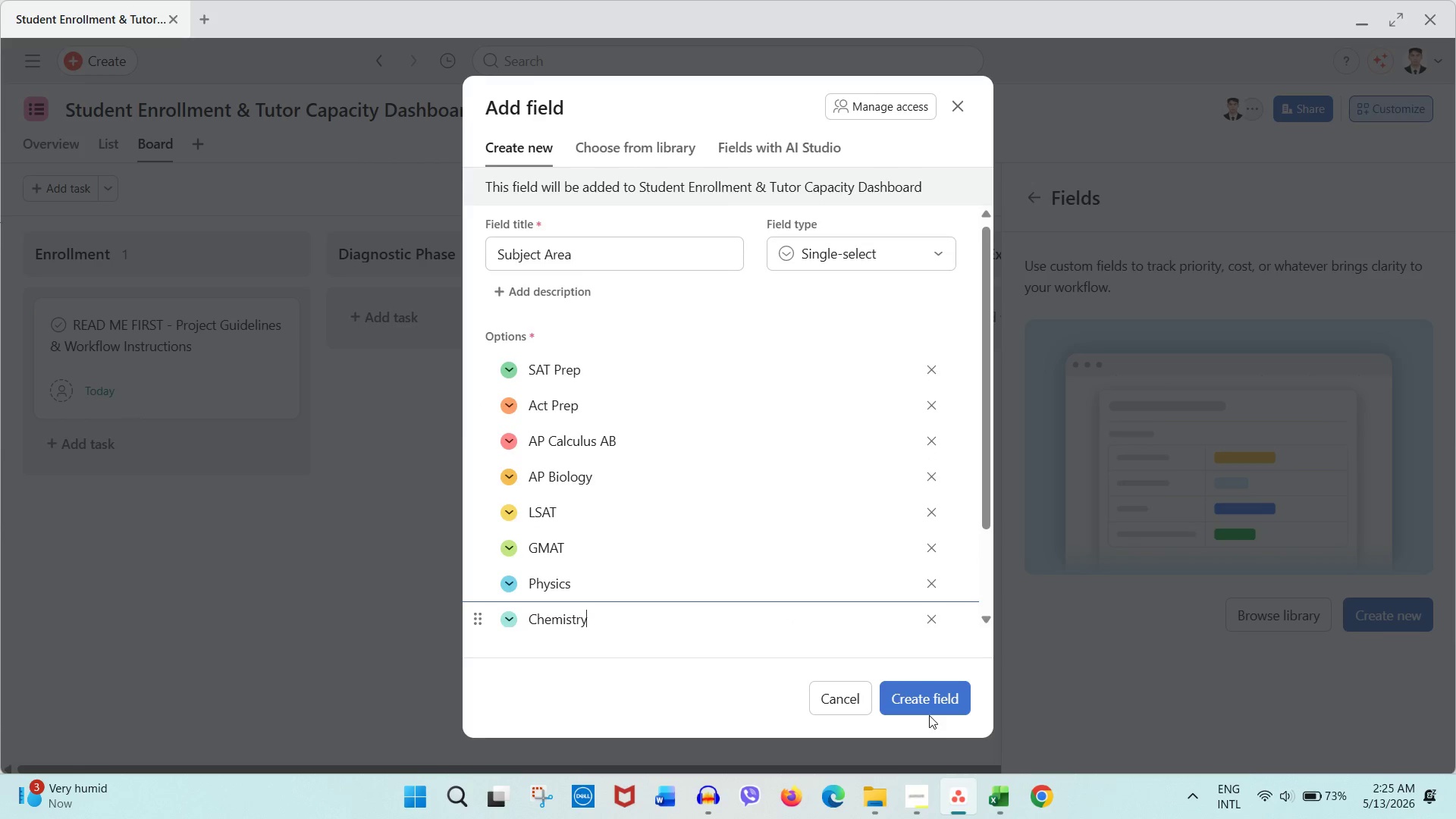 
left_click([930, 703])
 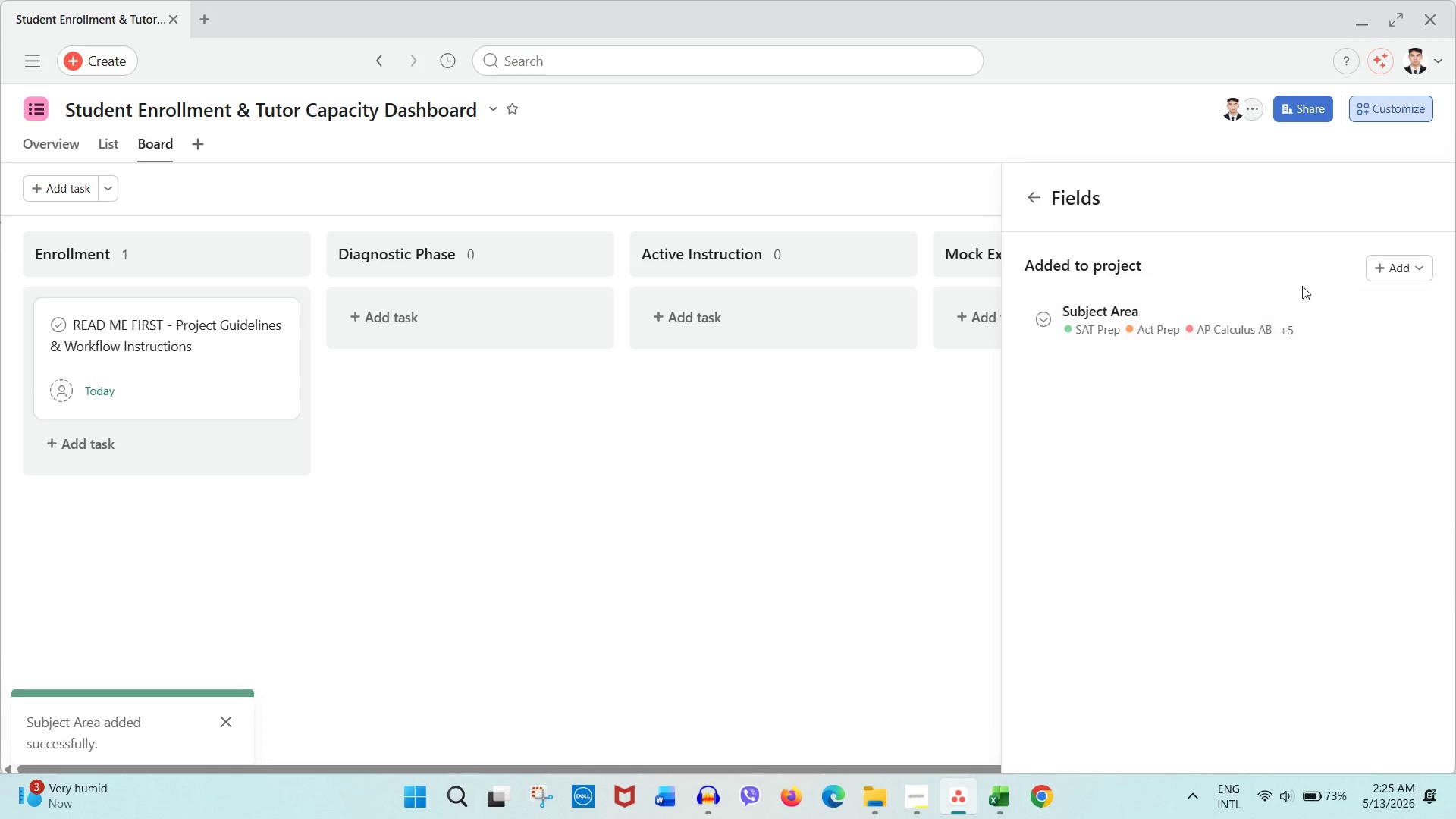 
left_click([1391, 269])
 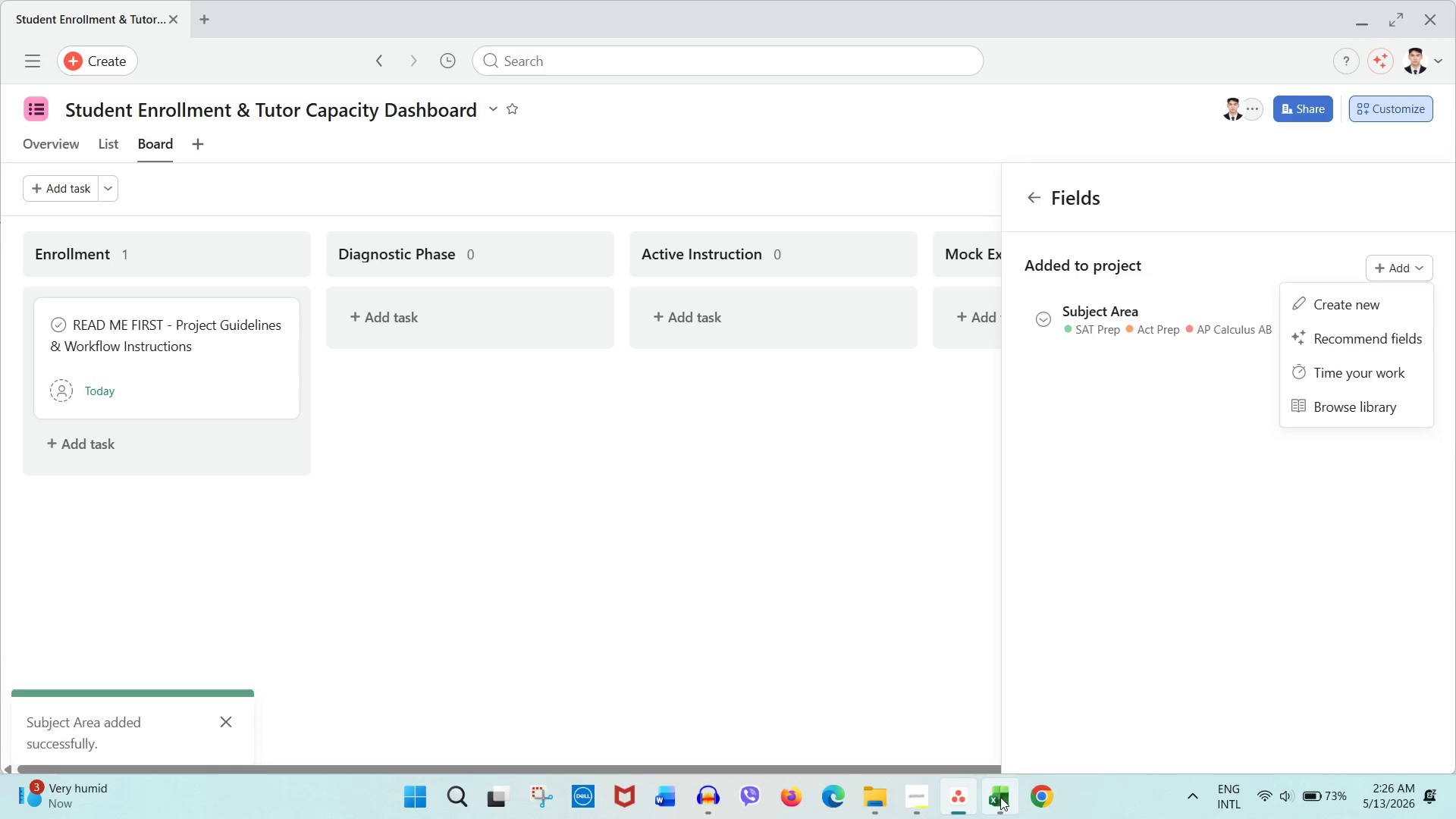 
left_click([1000, 798])
 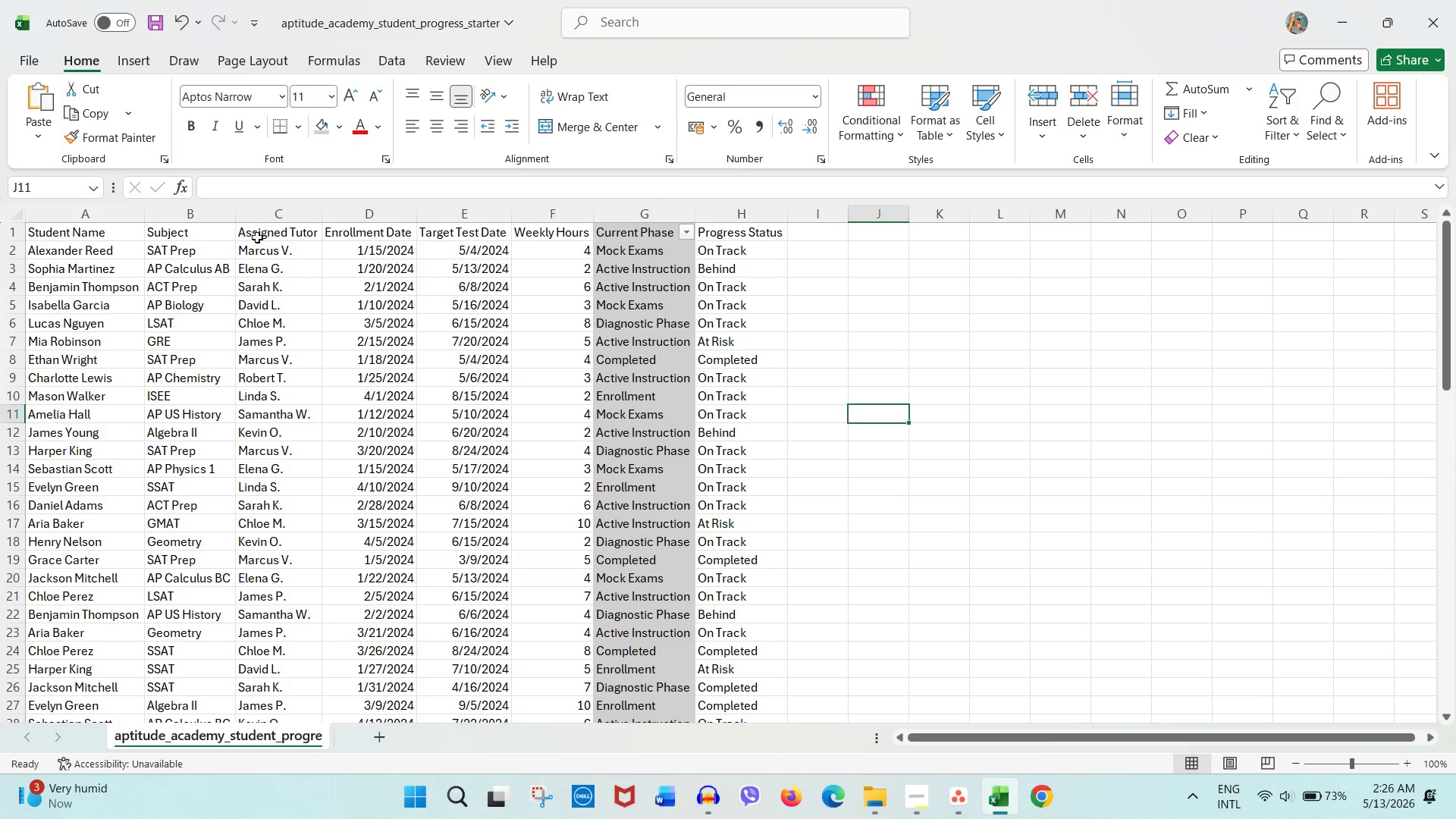 
left_click([212, 218])
 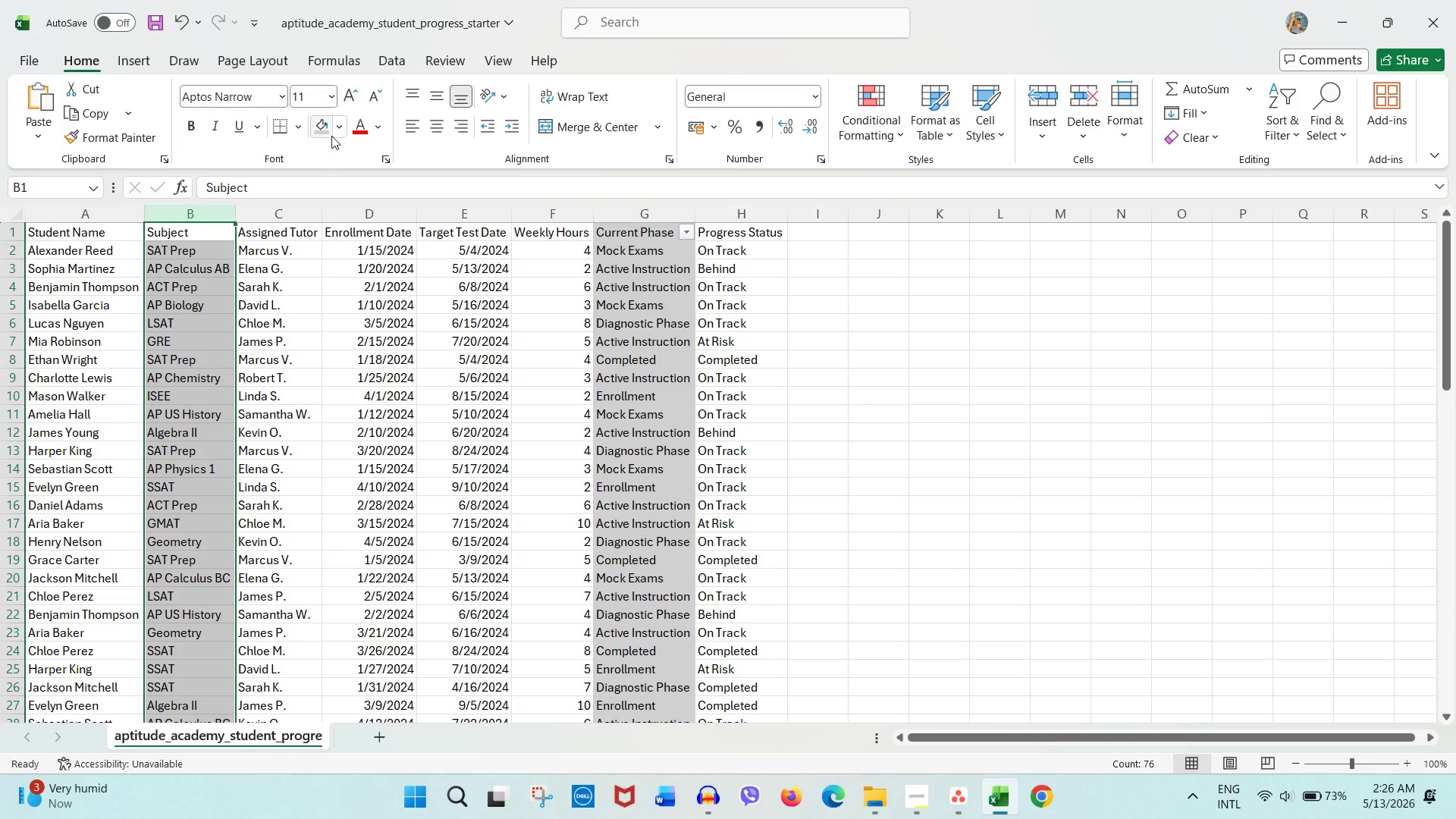 
left_click([336, 127])
 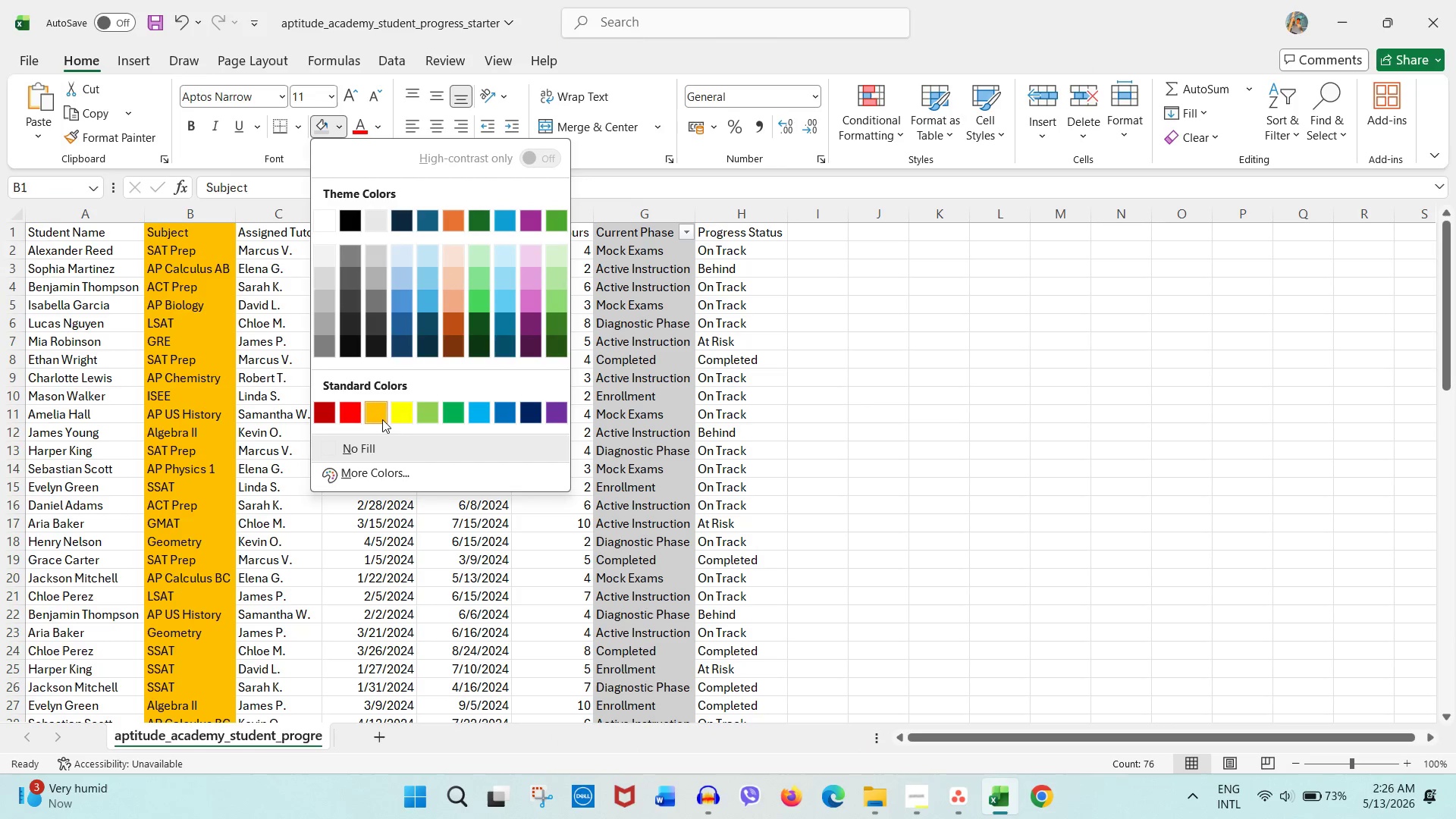 
left_click([400, 426])
 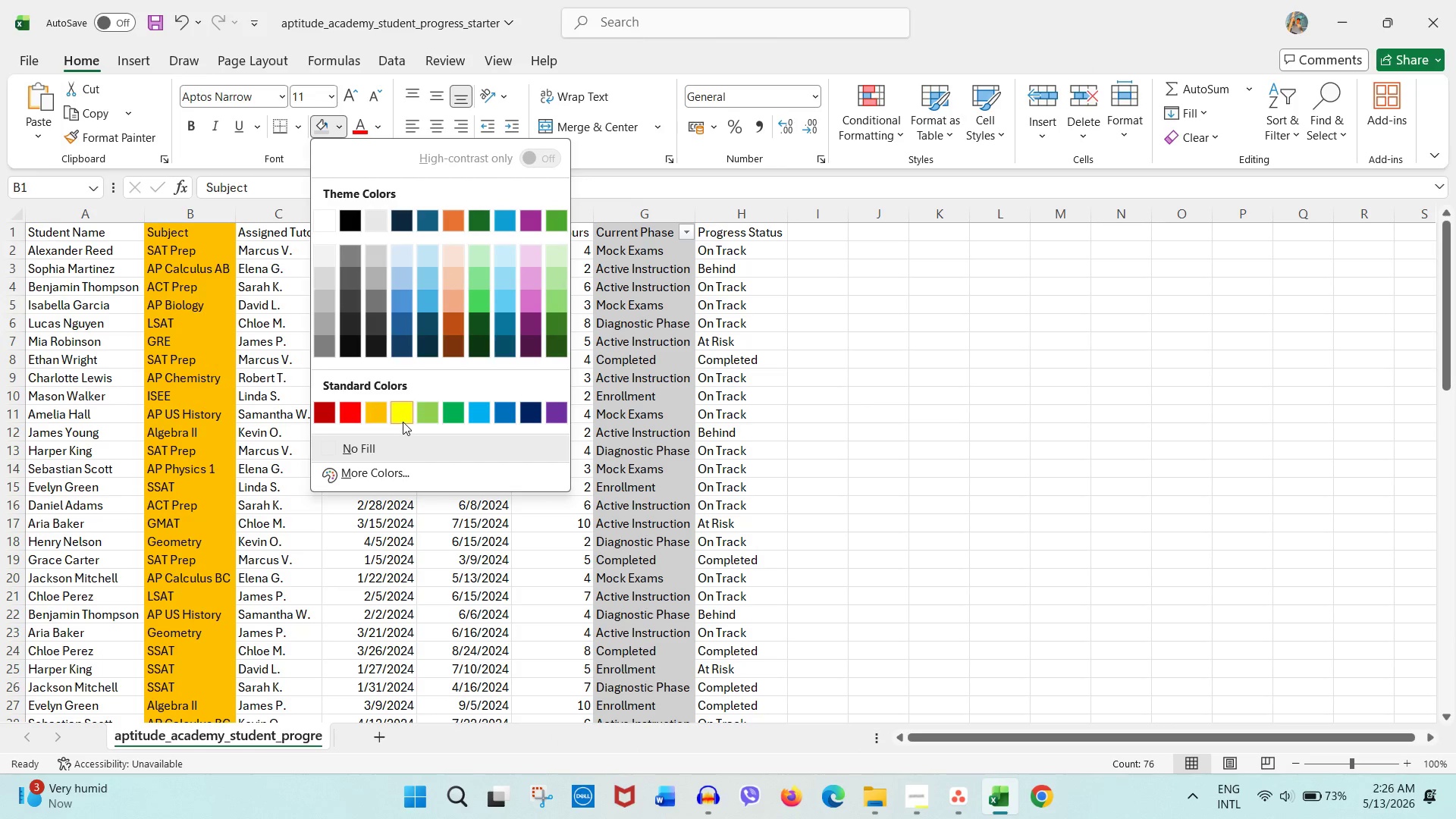 
left_click([403, 422])
 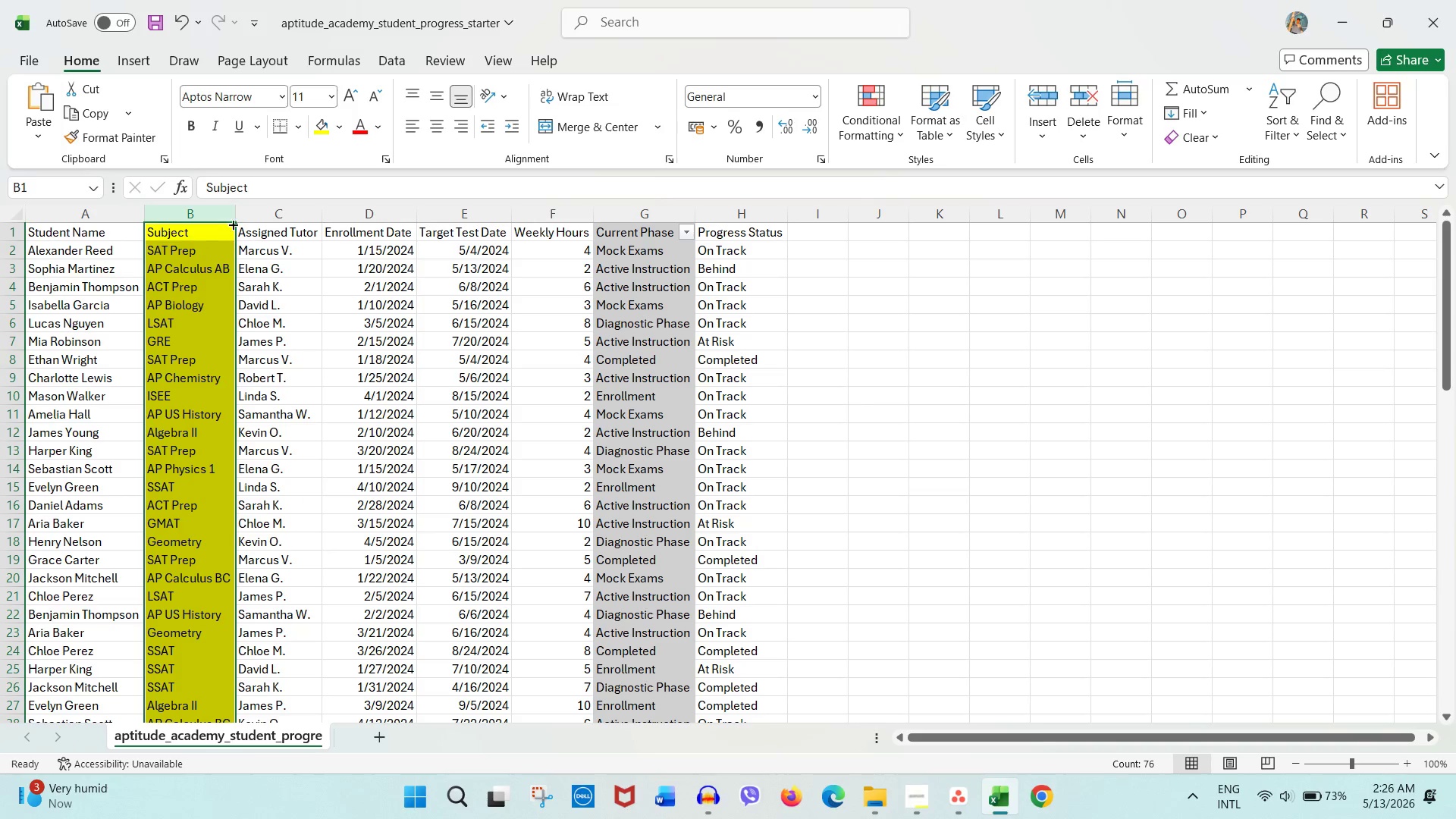 
left_click([259, 226])
 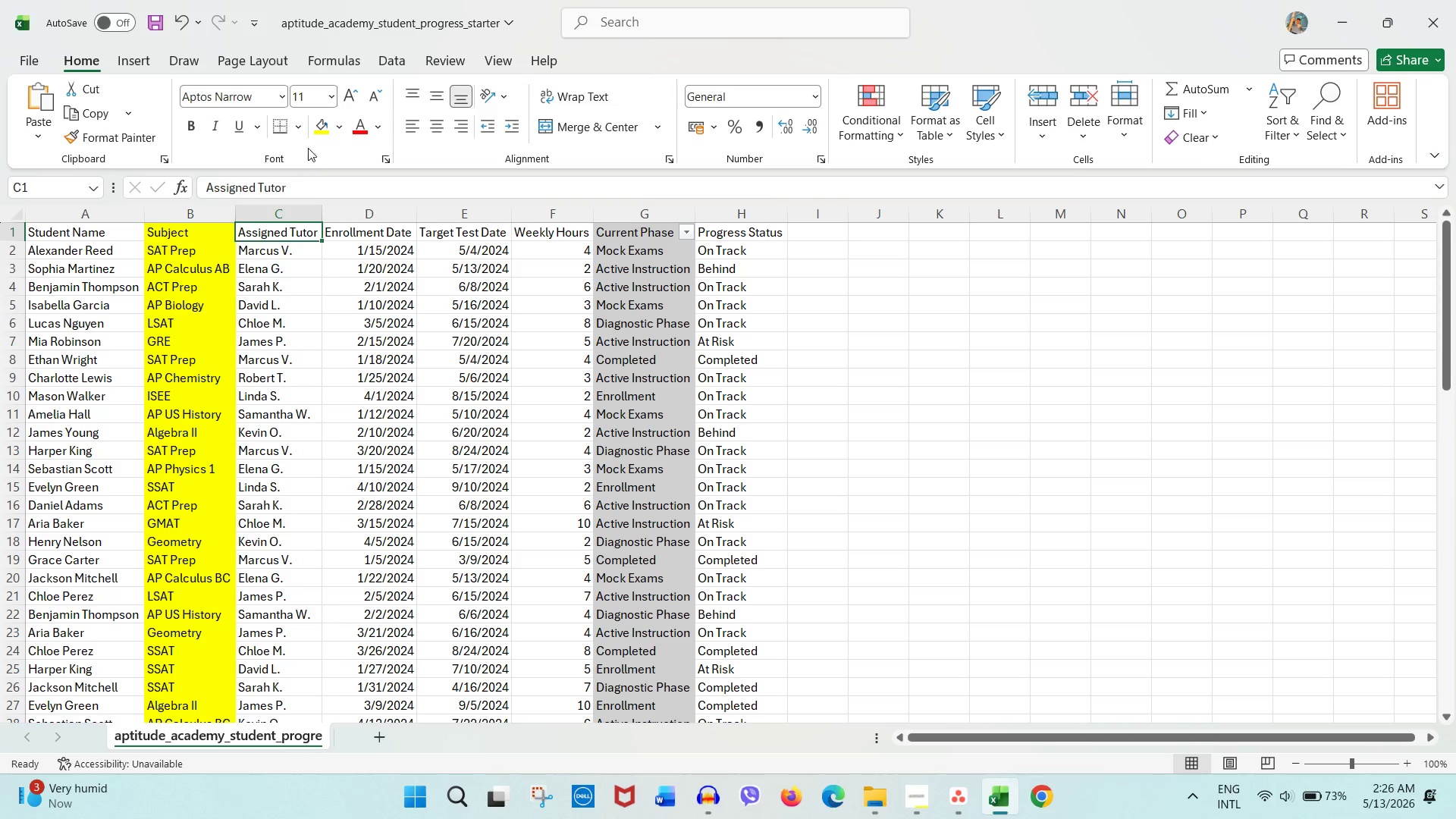 
left_click([322, 127])
 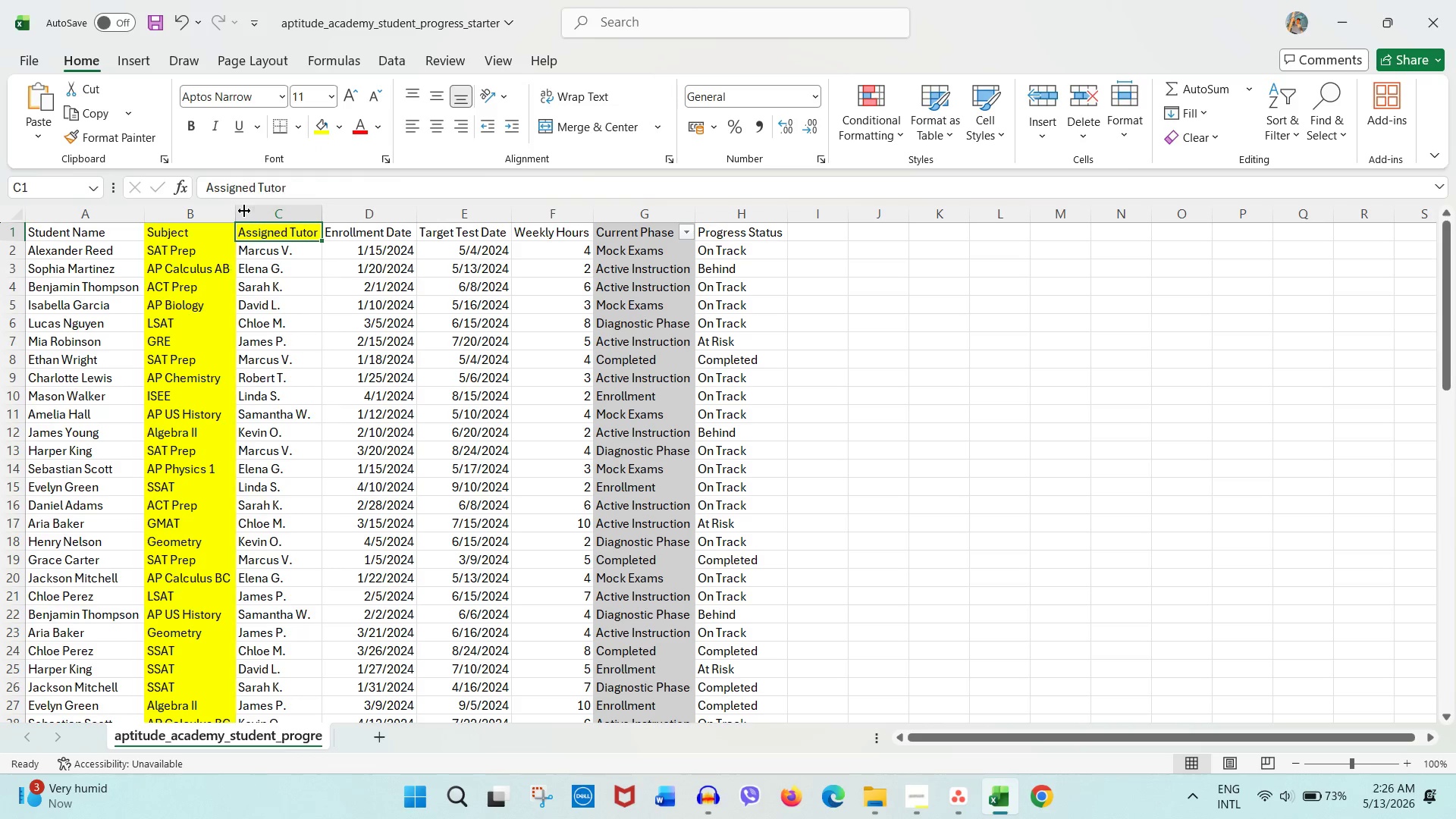 
double_click([237, 211])
 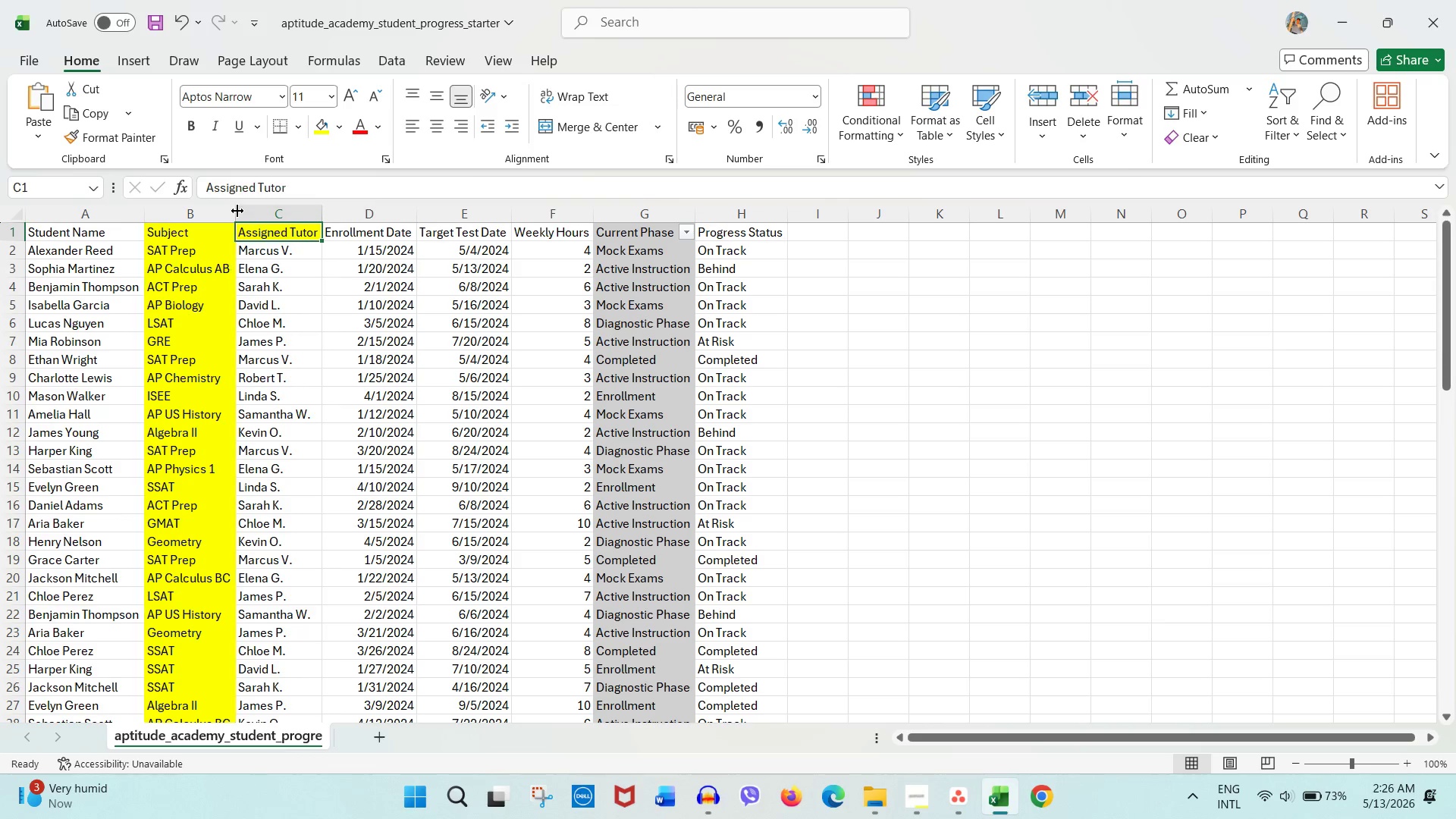 
triple_click([237, 211])
 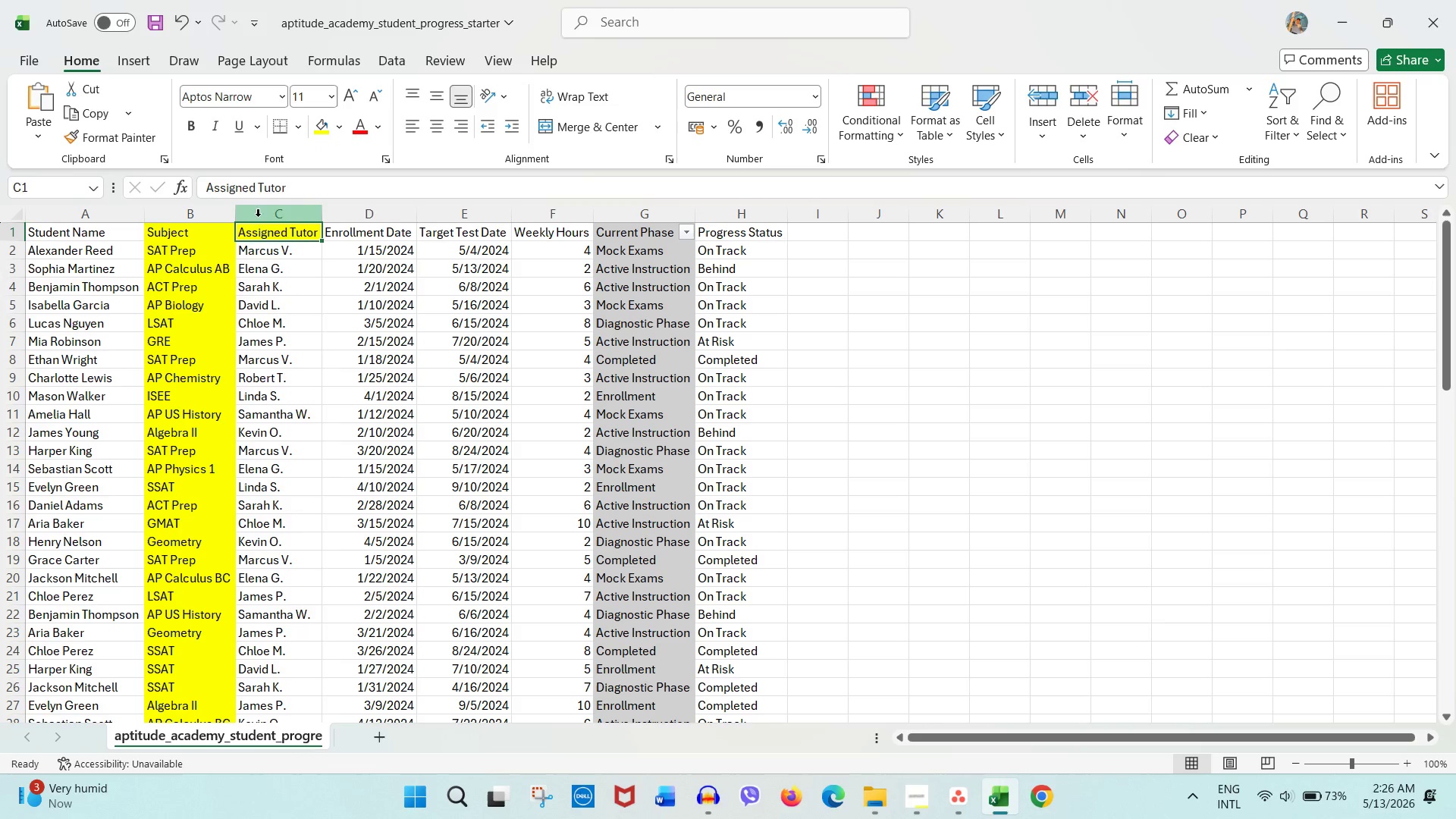 
left_click([266, 215])
 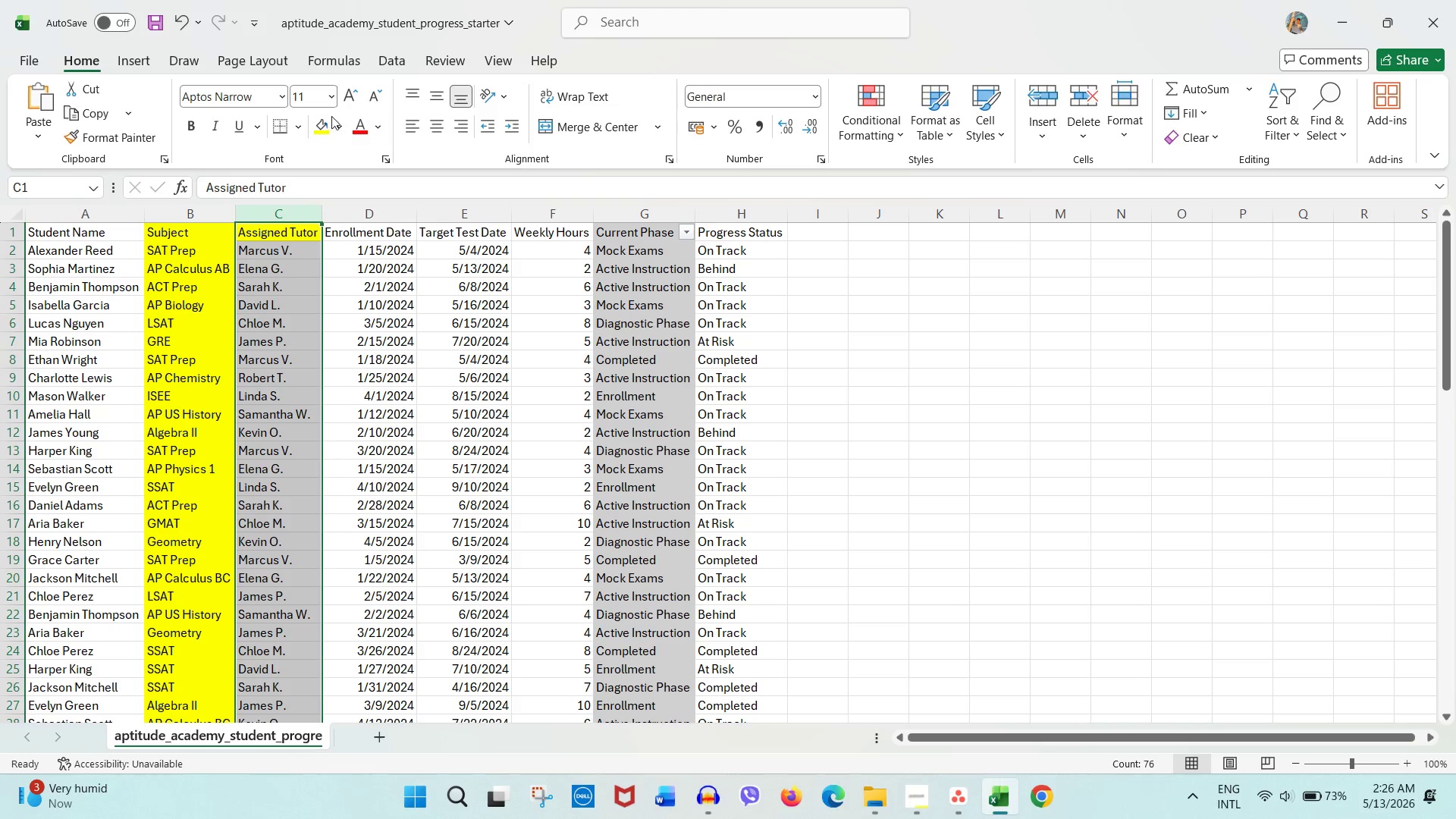 
left_click([327, 123])
 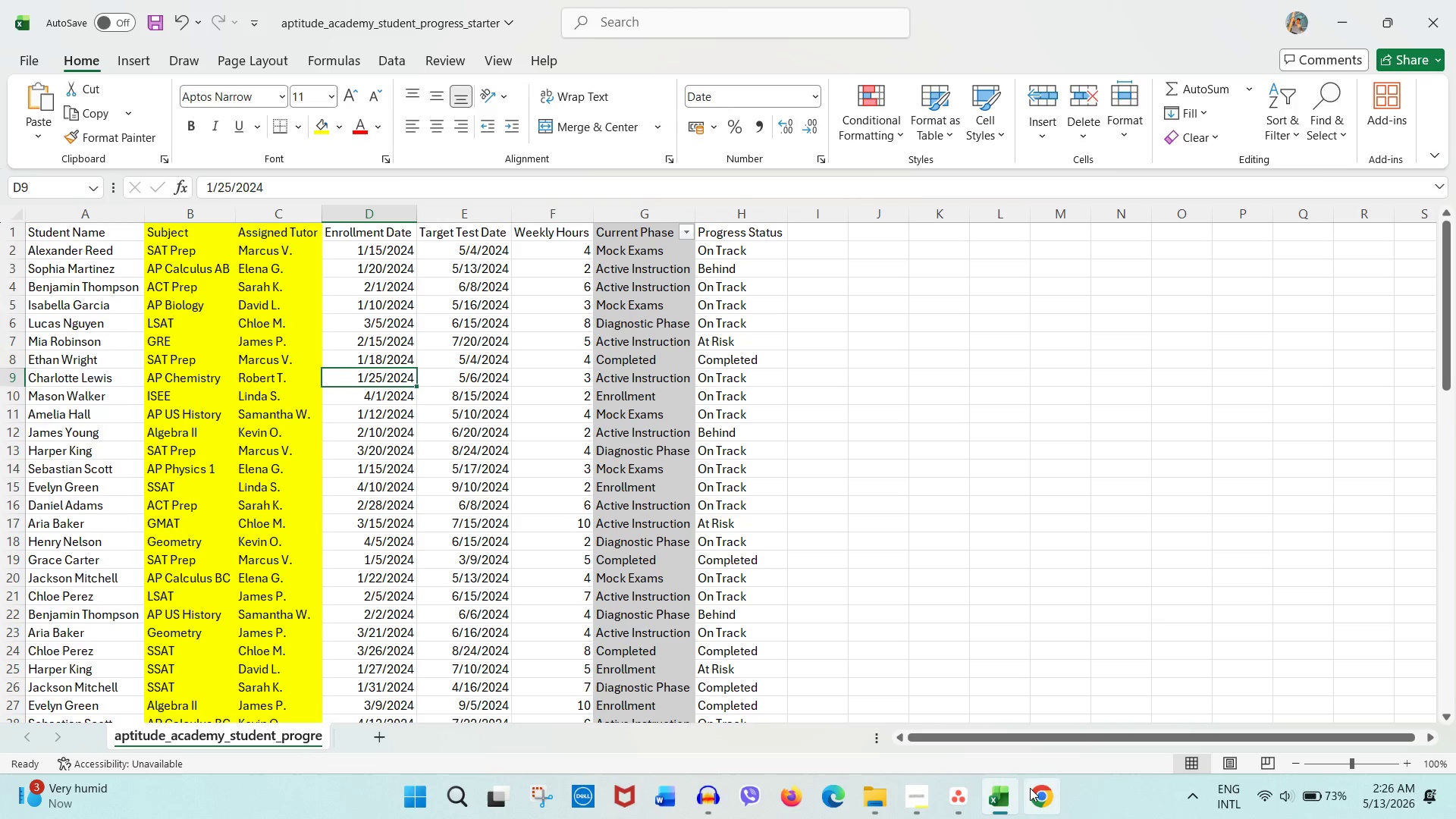 
left_click([959, 791])
 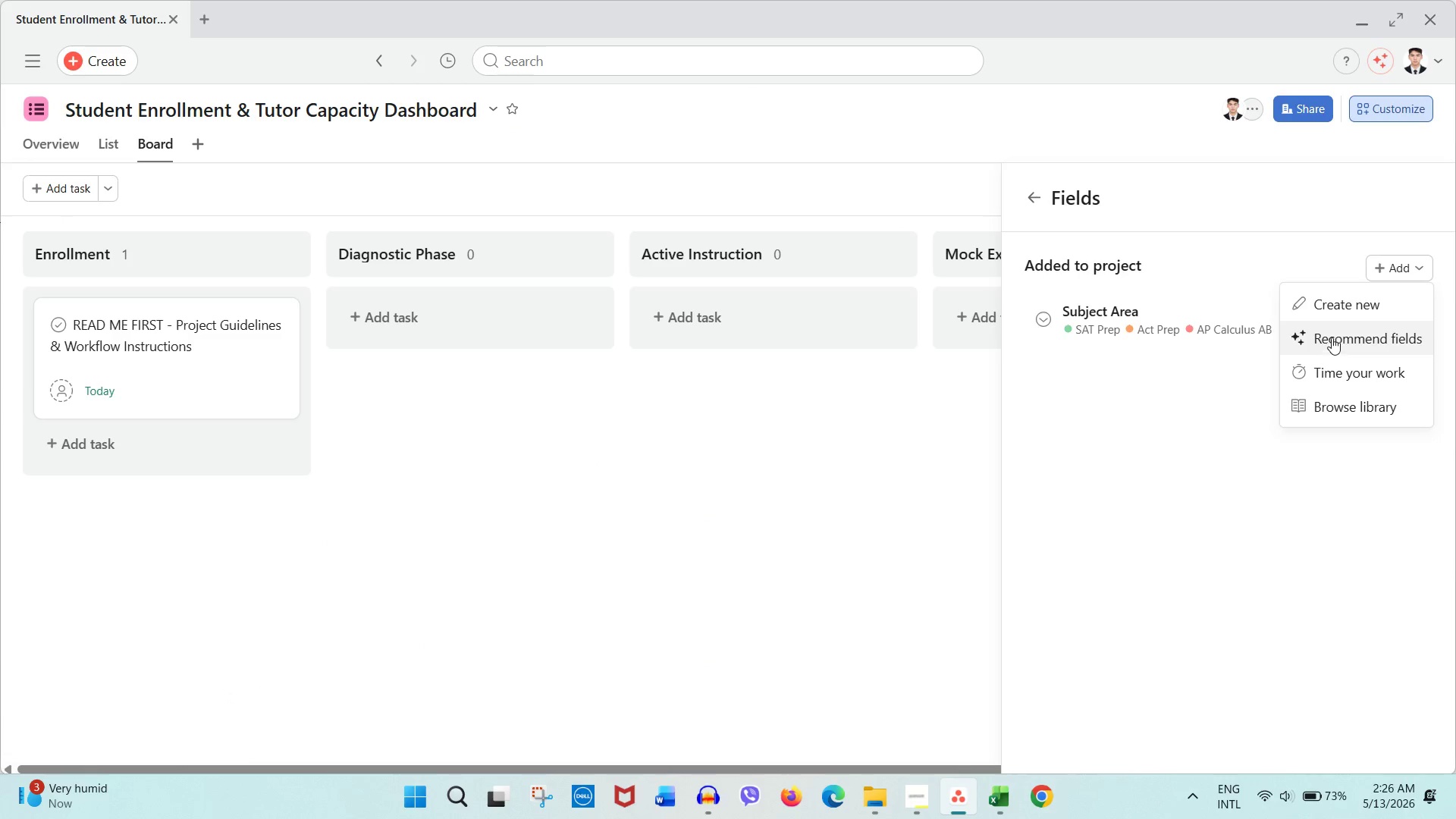 
left_click([1335, 308])
 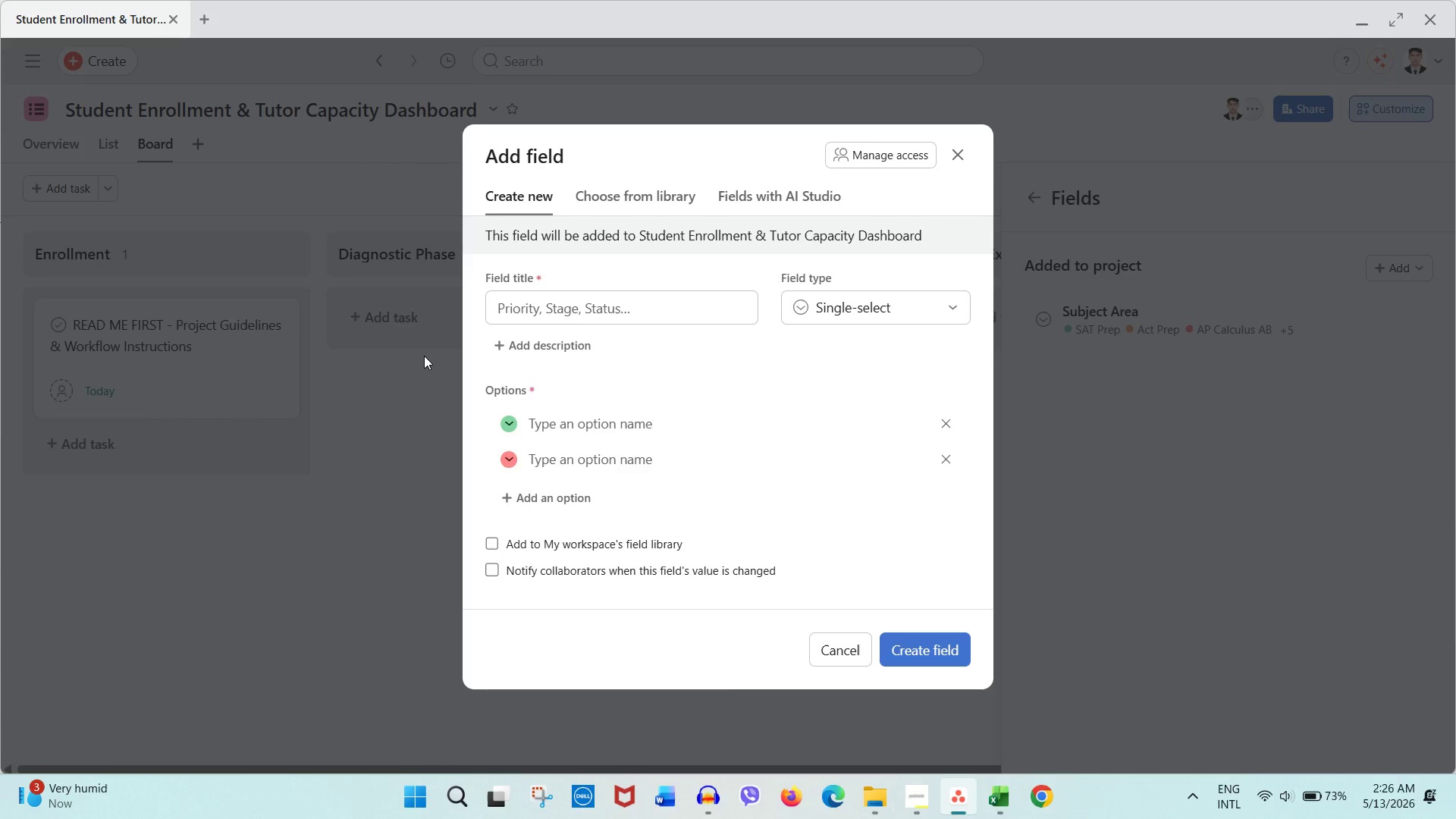 
left_click([573, 324])
 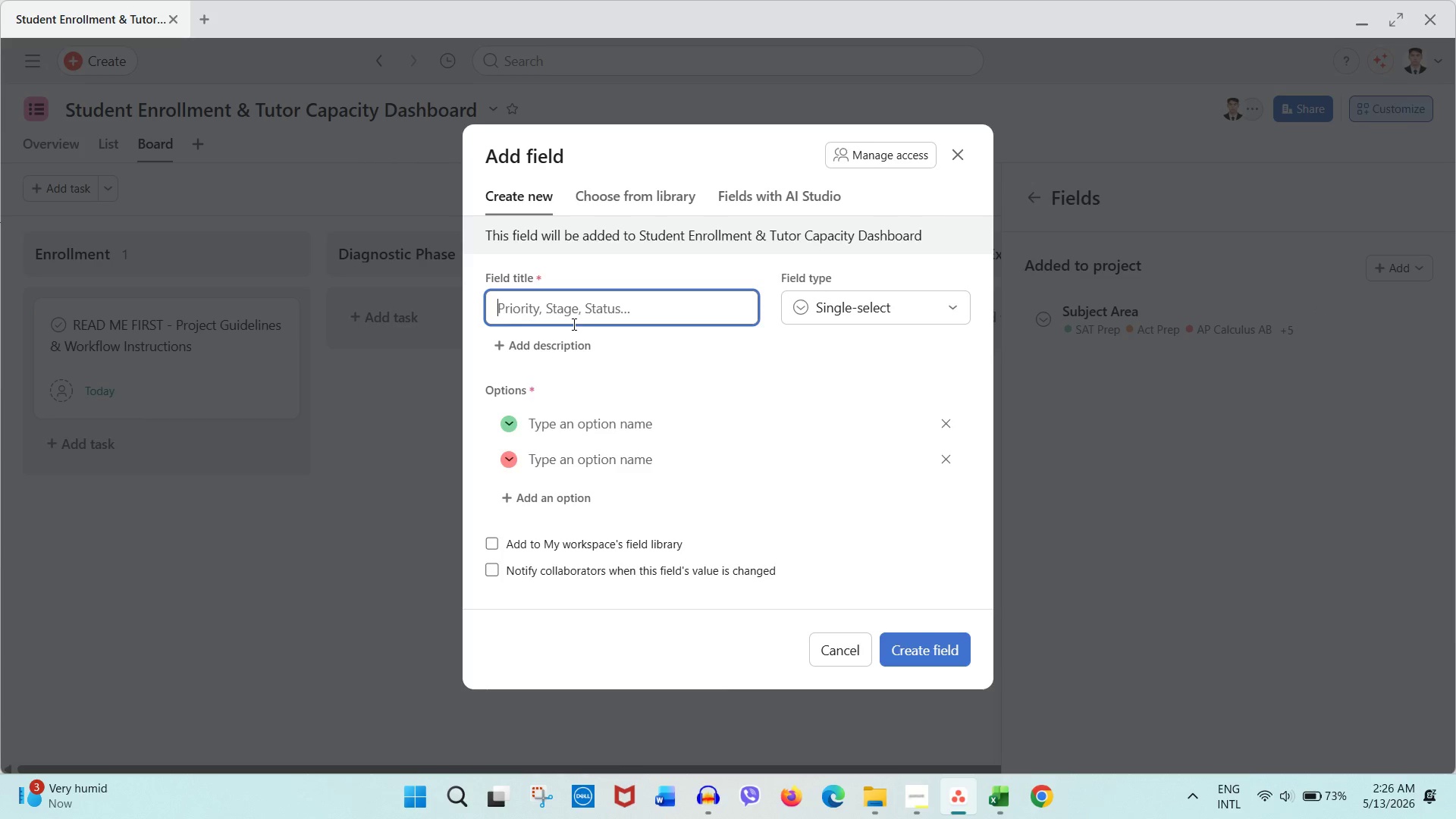 
type(Assigned TU)
key(Backspace)
type(utor)
 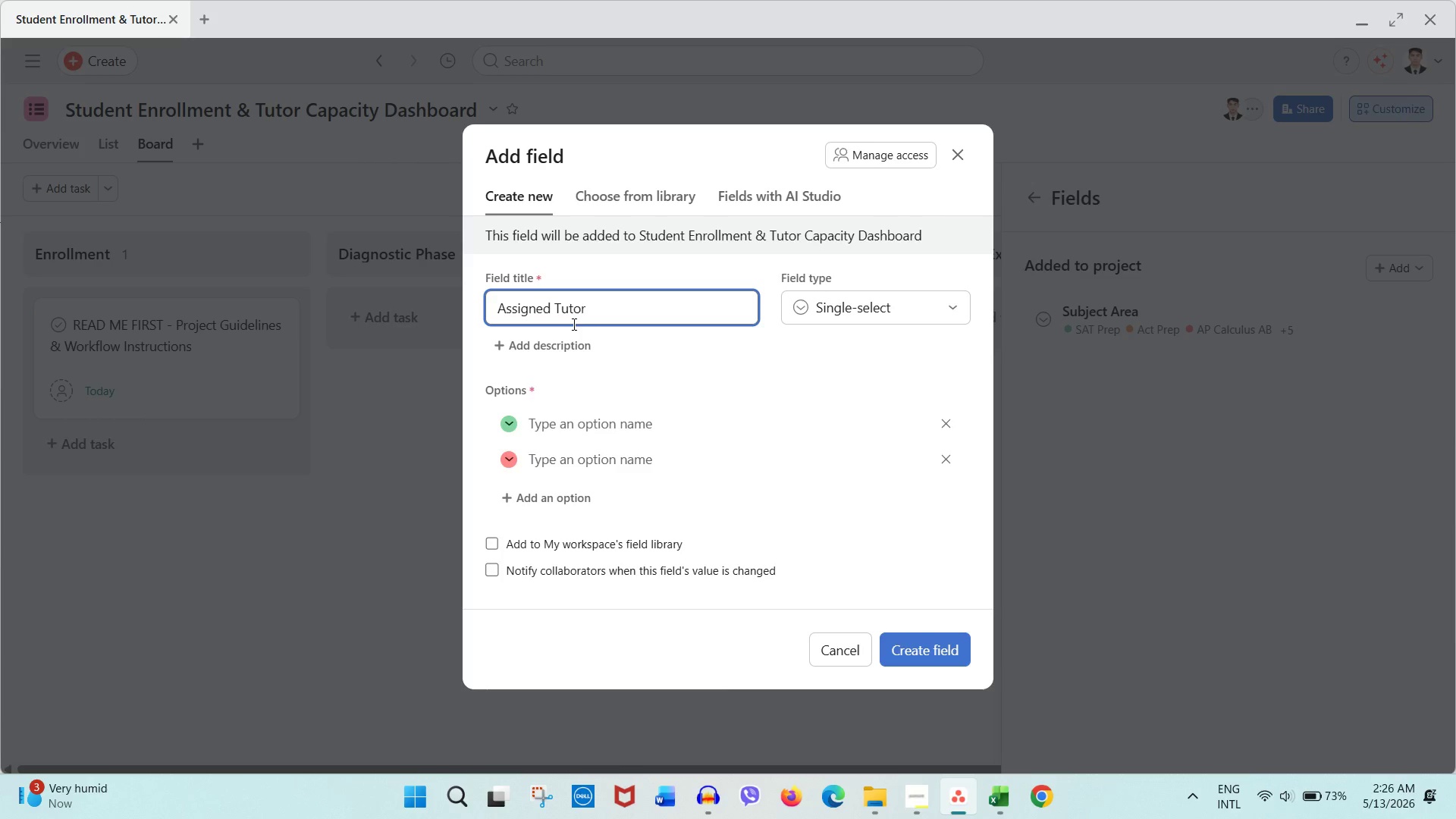 
left_click([566, 431])
 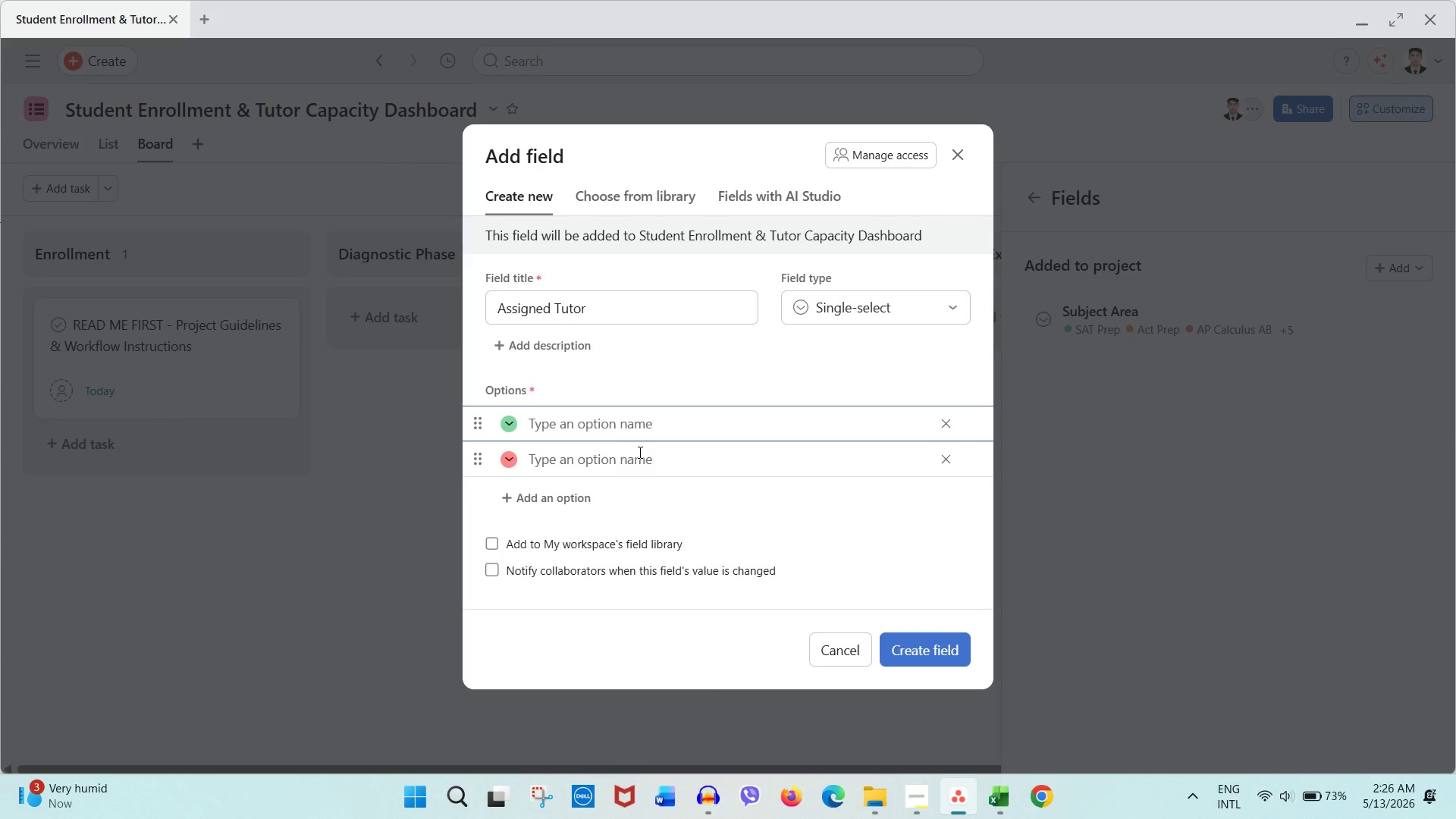 
wait(7.89)
 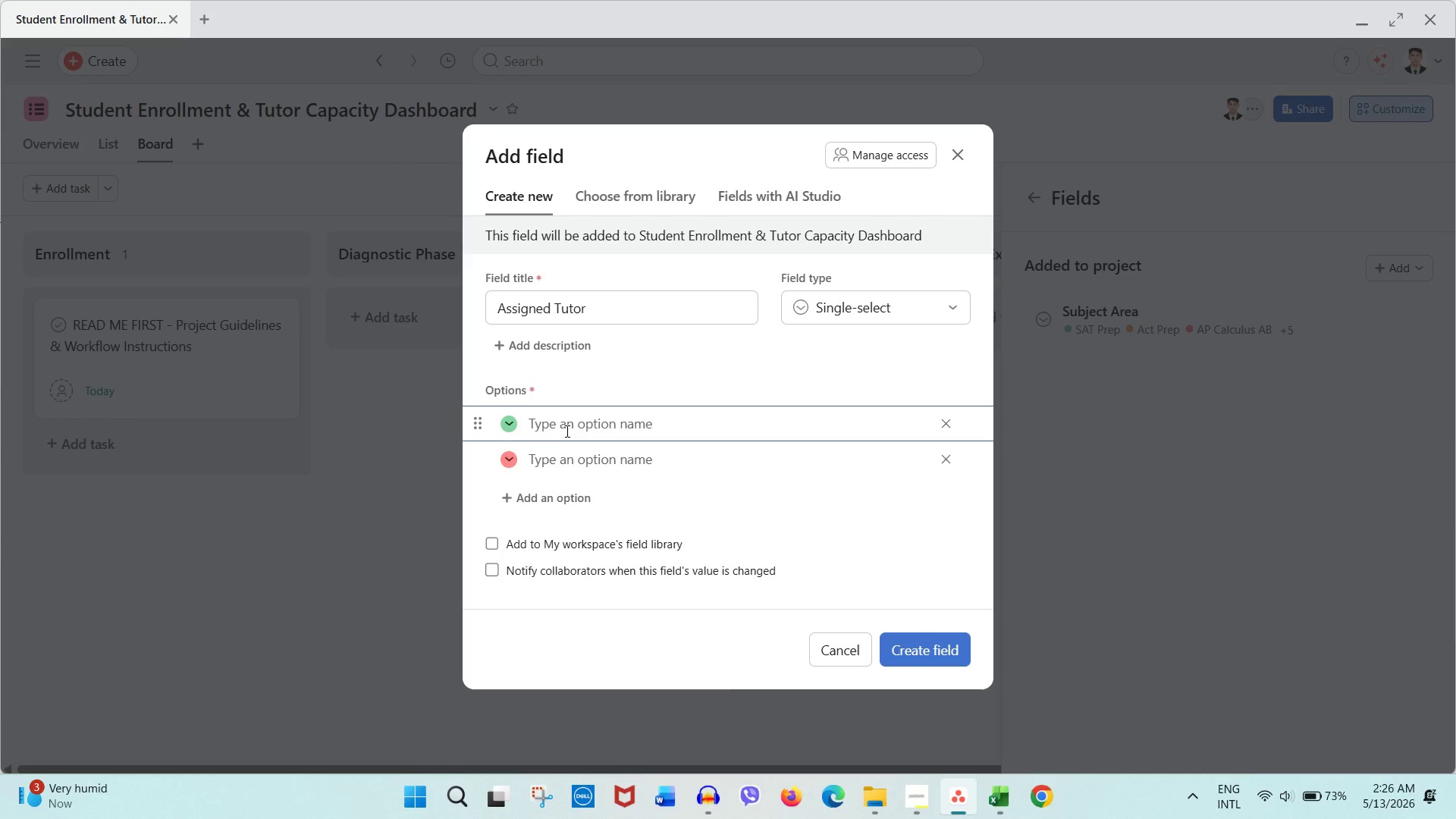 
type(Msar)
key(Backspace)
key(Backspace)
key(Backspace)
type(arcus .)
 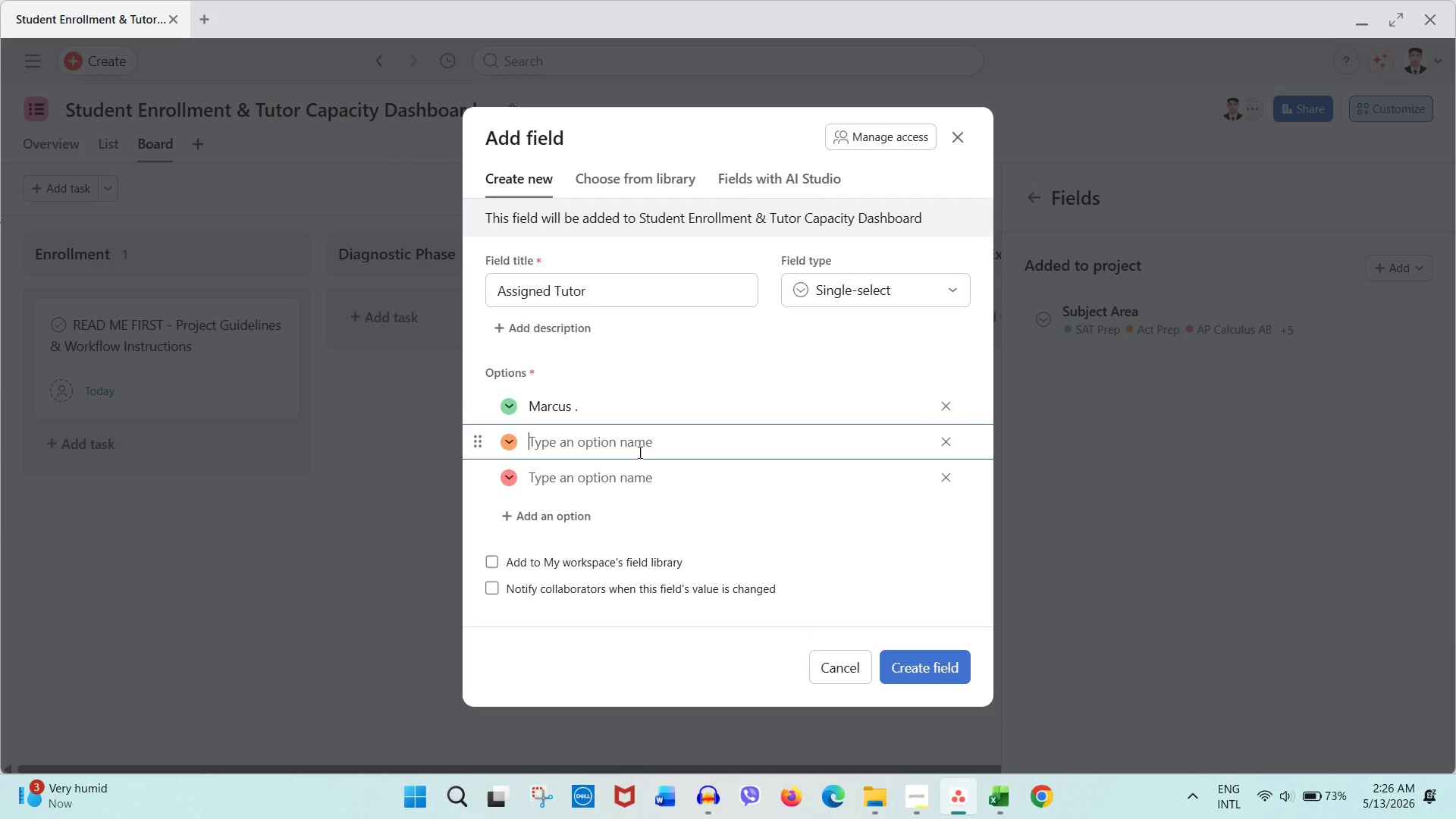 
 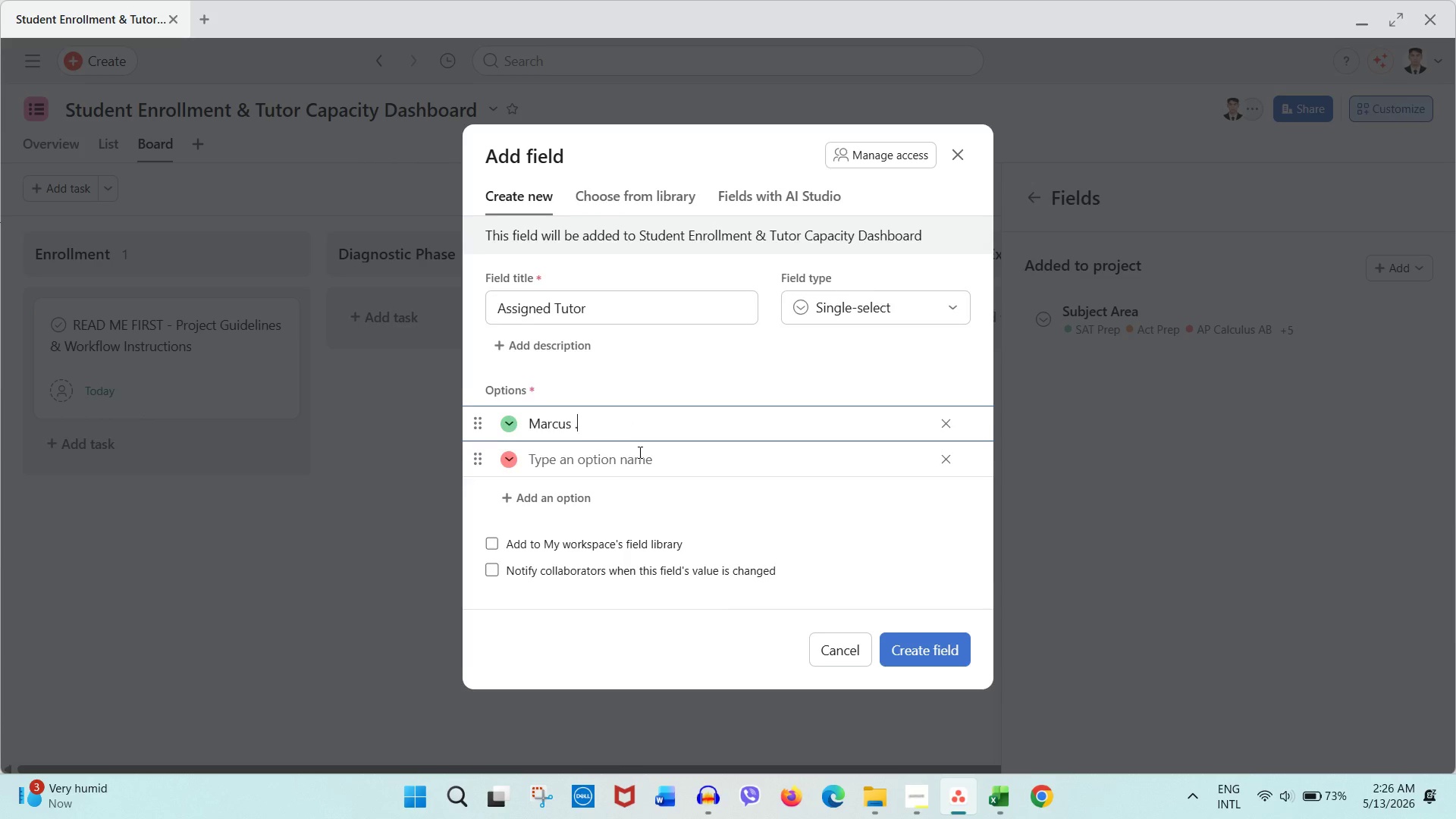 
key(Enter)
 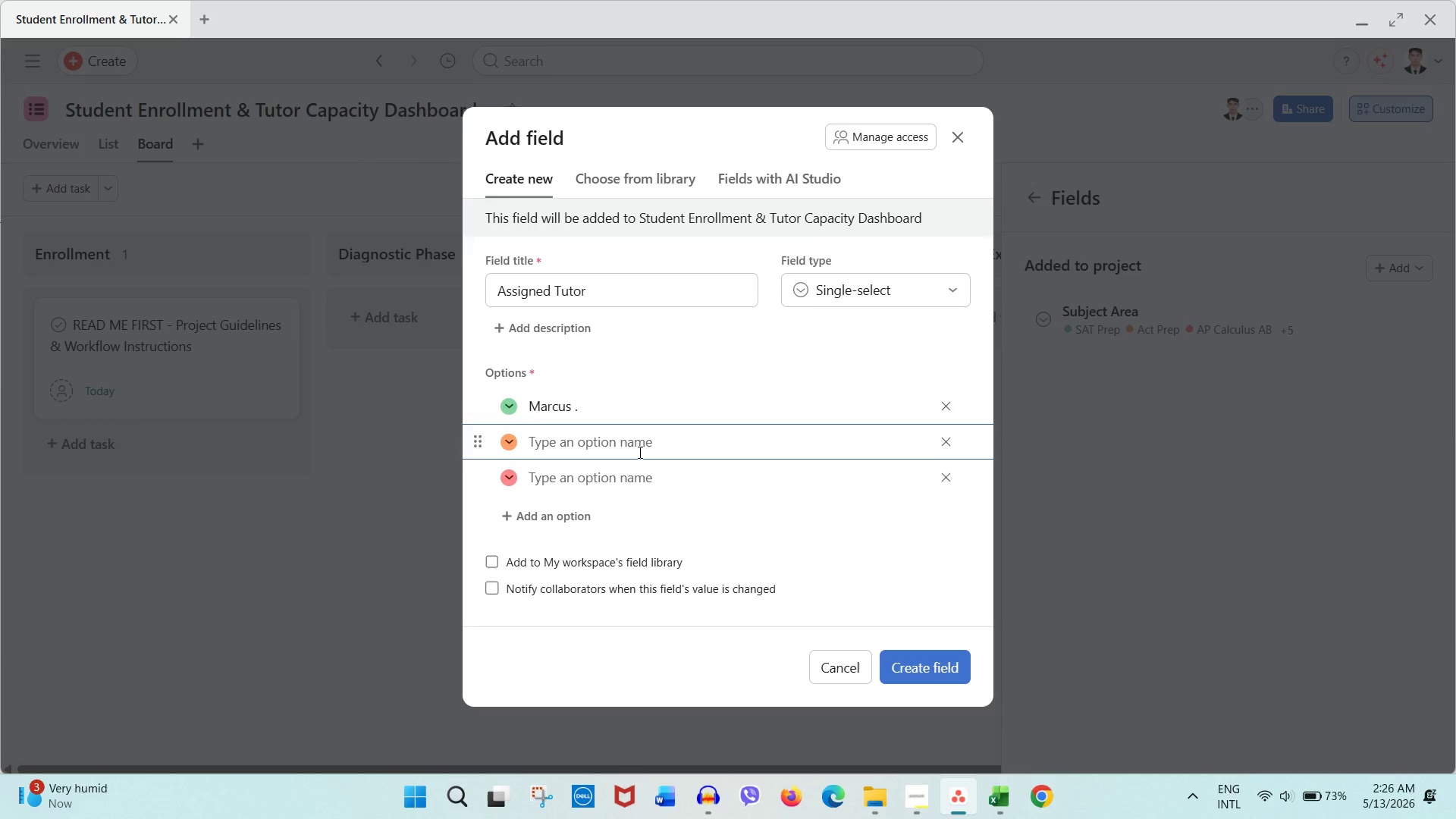 
key(Backspace)
 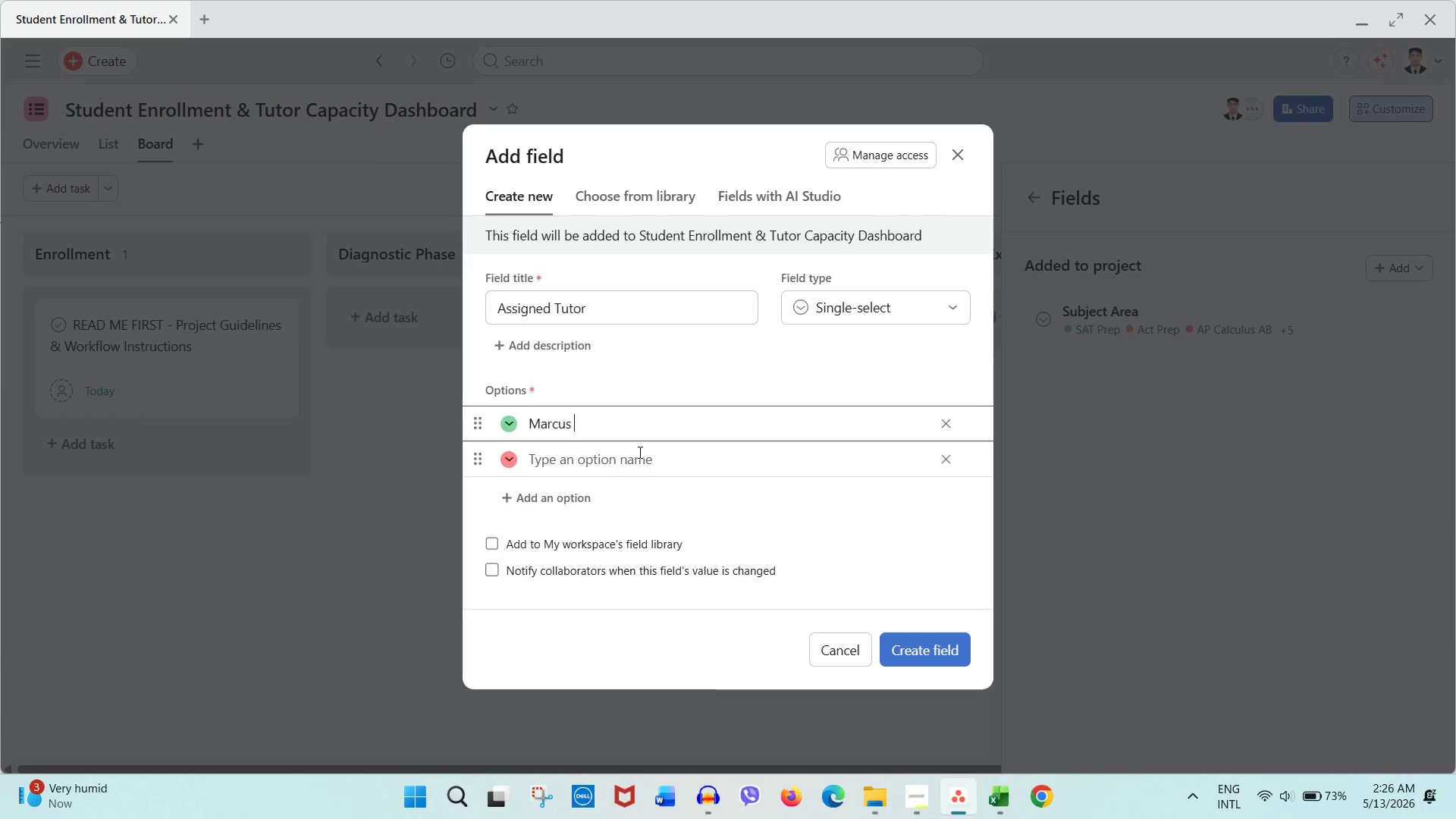 
key(Backspace)
 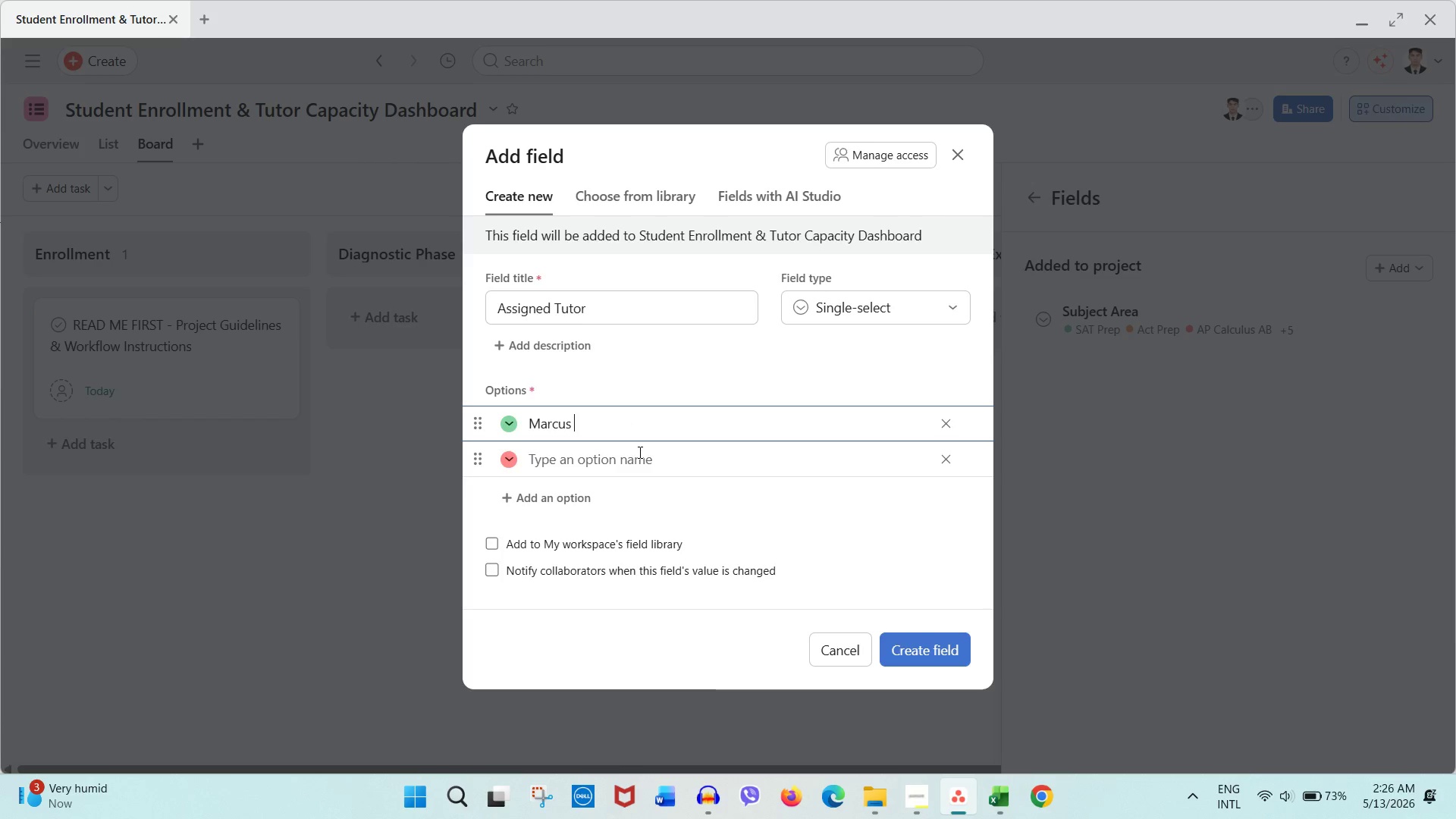 
key(Shift+V)
 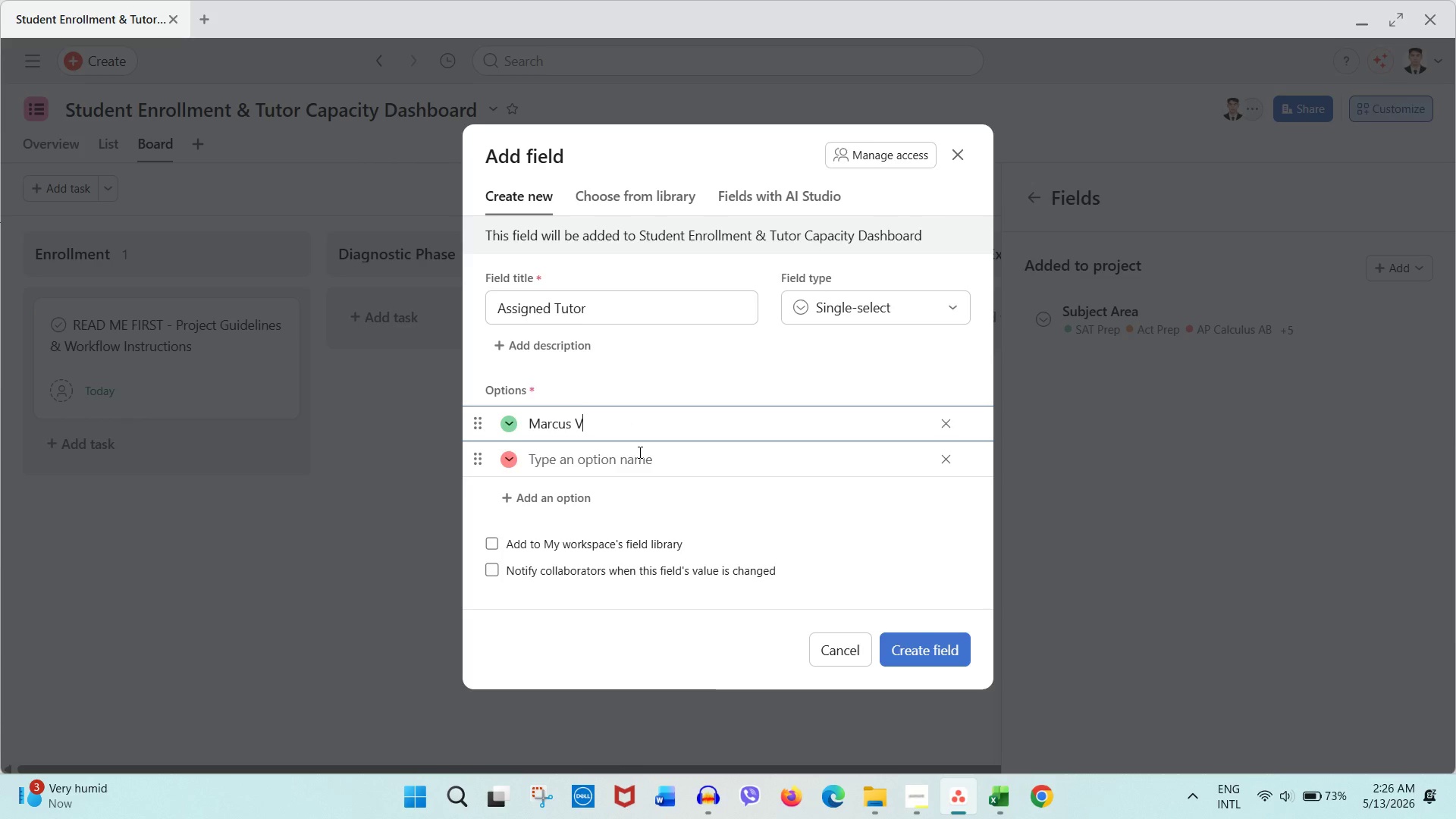 
key(Period)
 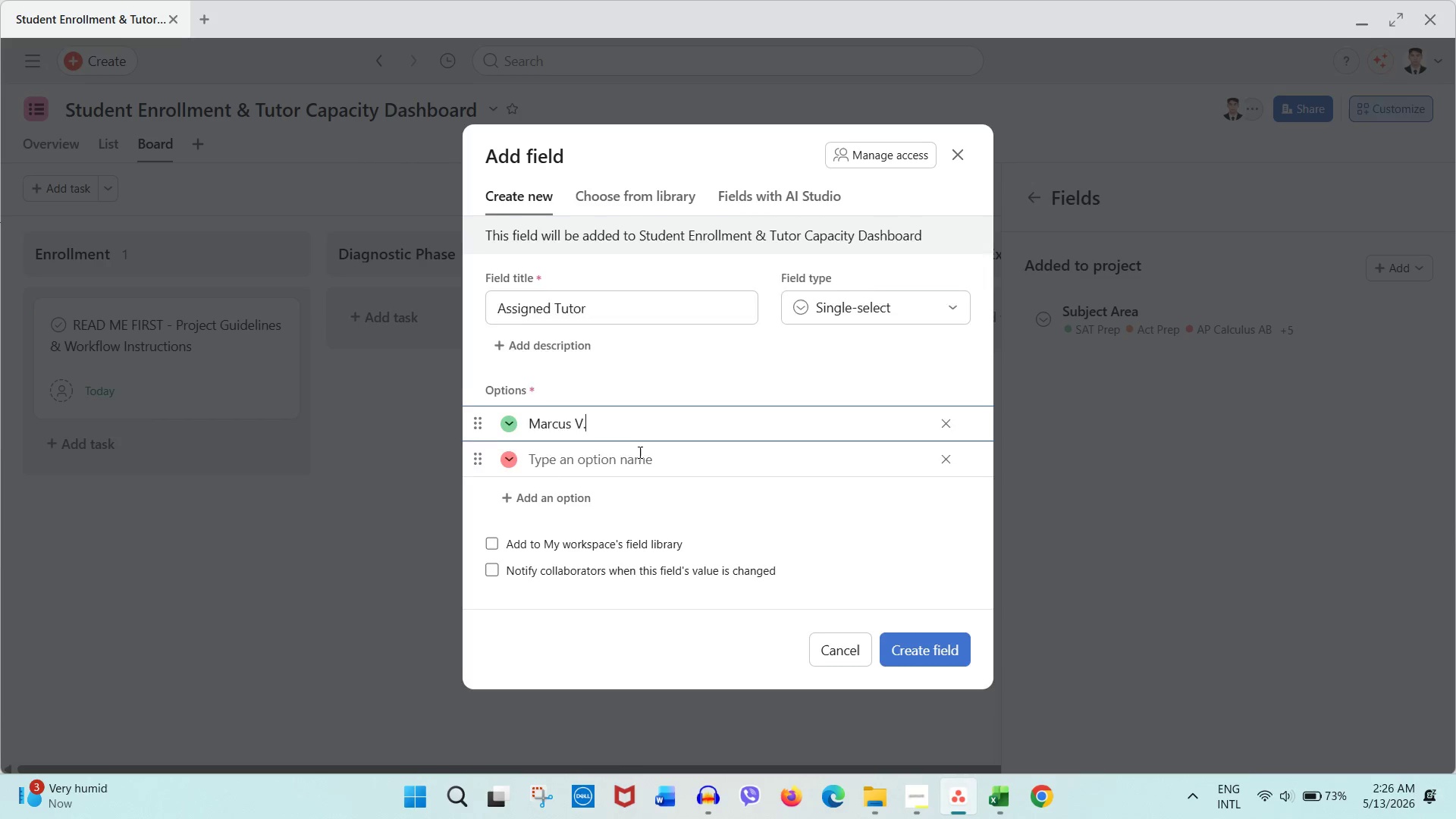 
key(Enter)
 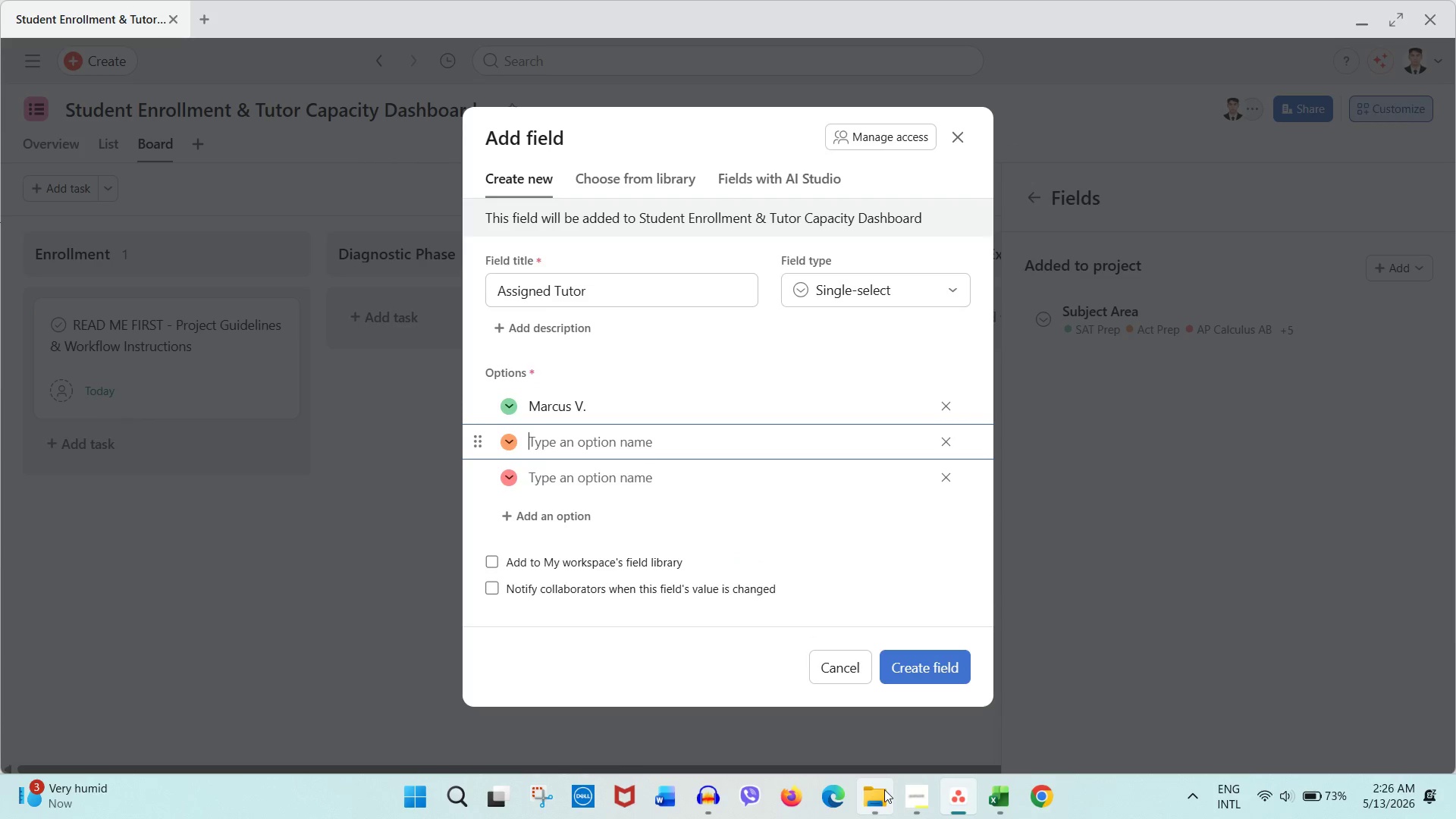 
double_click([885, 789])
 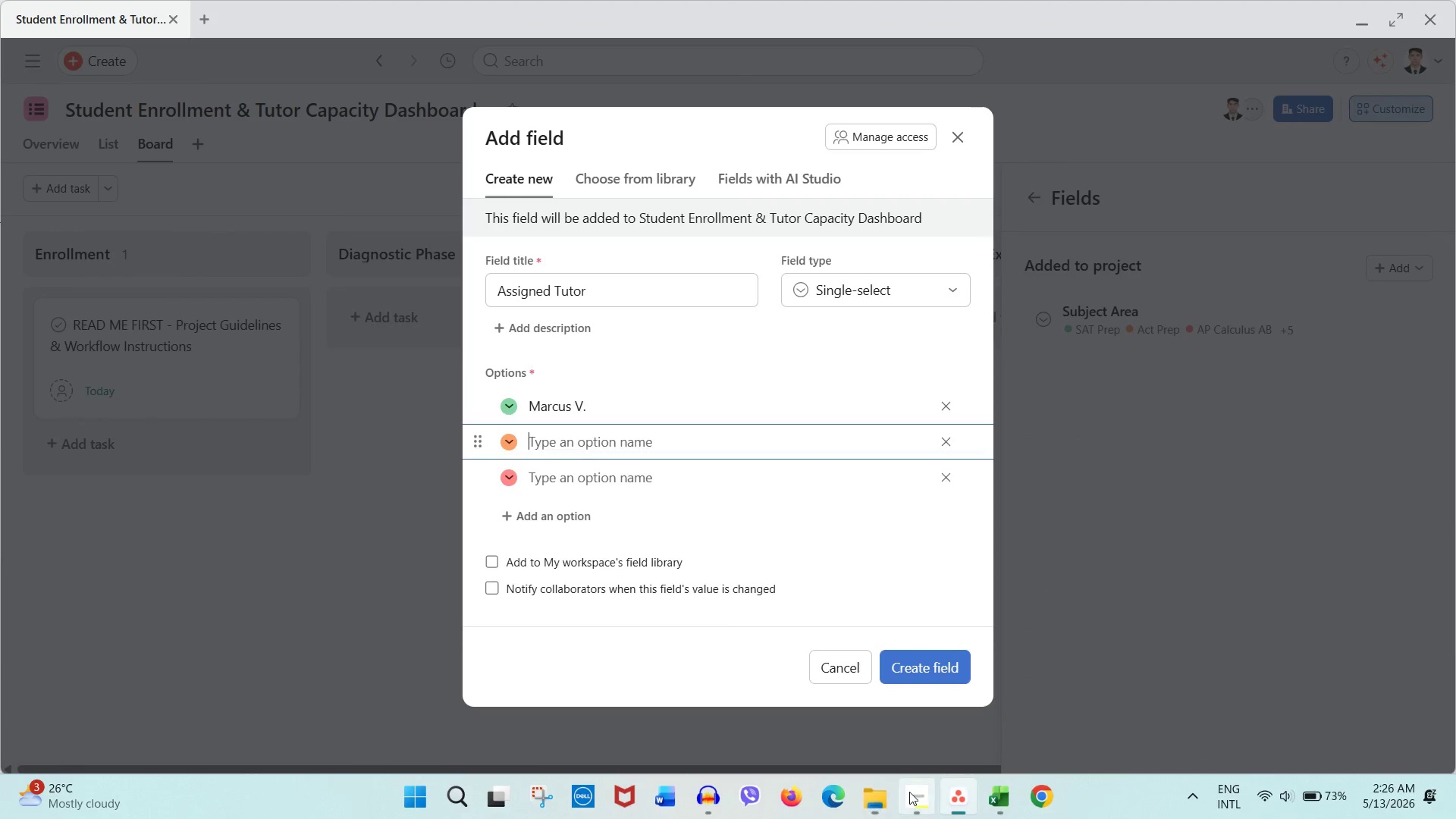 
left_click([912, 792])